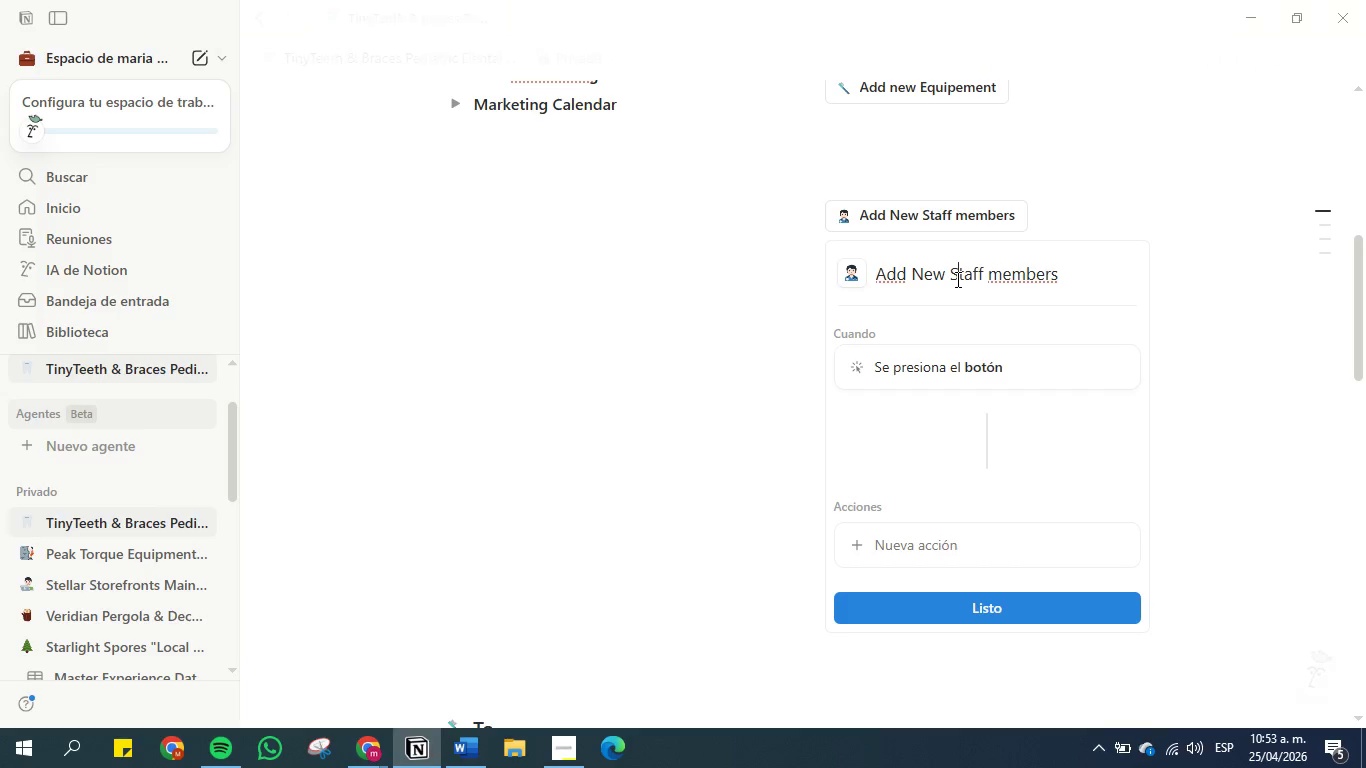 
key(CapsLock)
 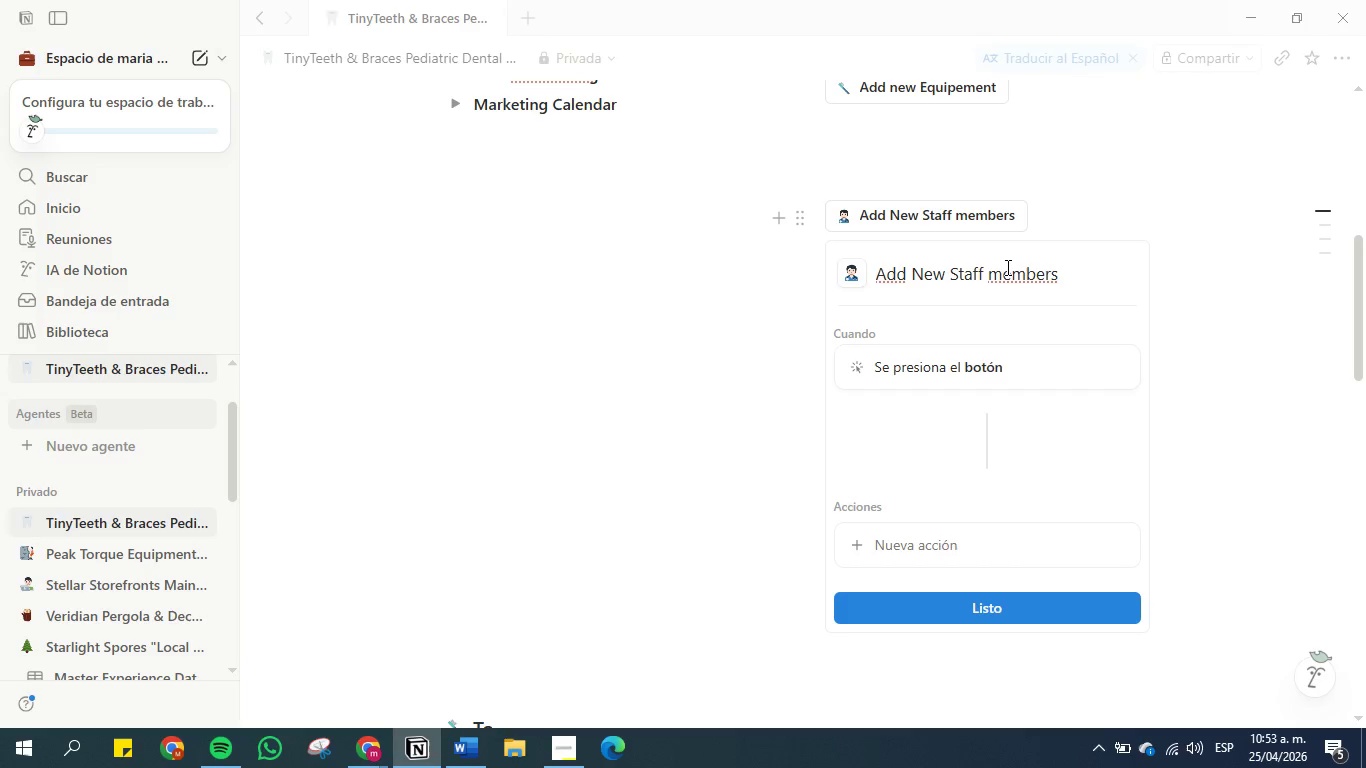 
left_click([1006, 269])
 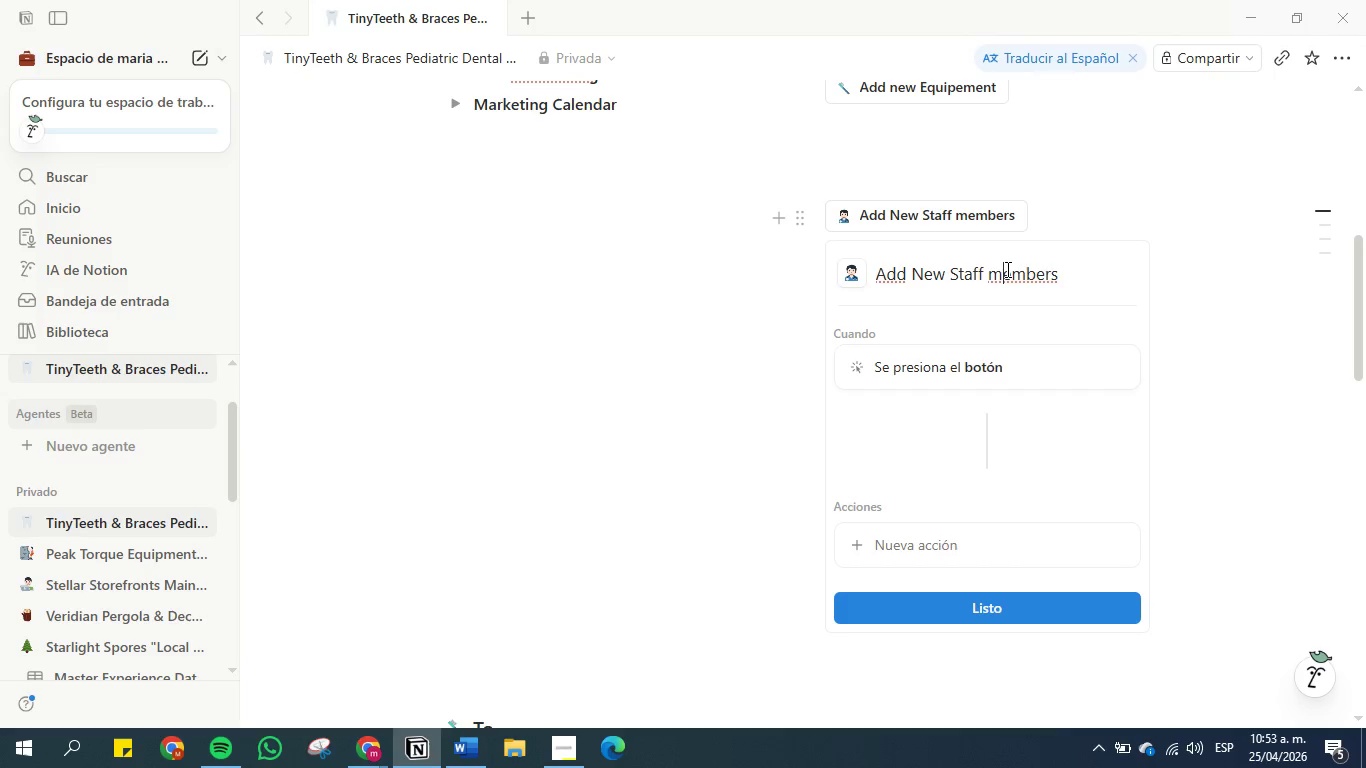 
key(Backspace)
 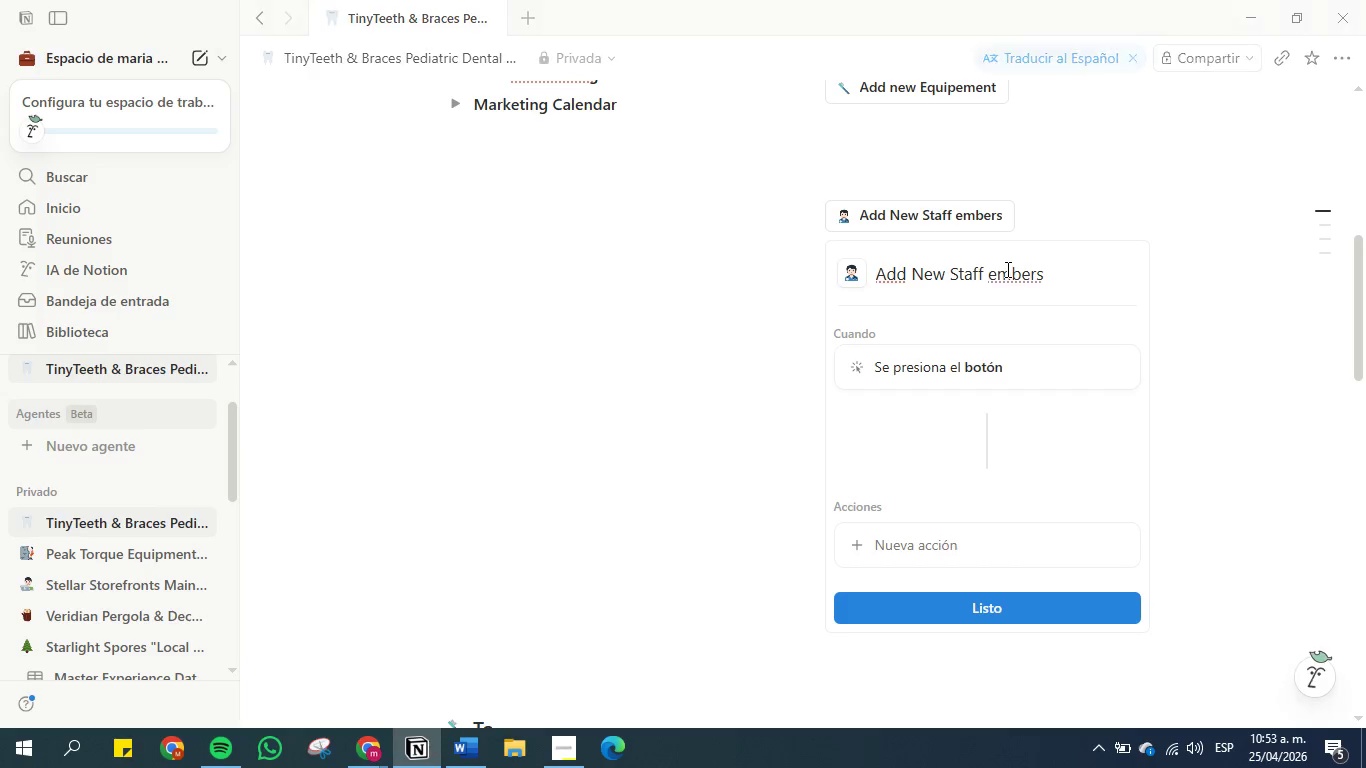 
key(CapsLock)
 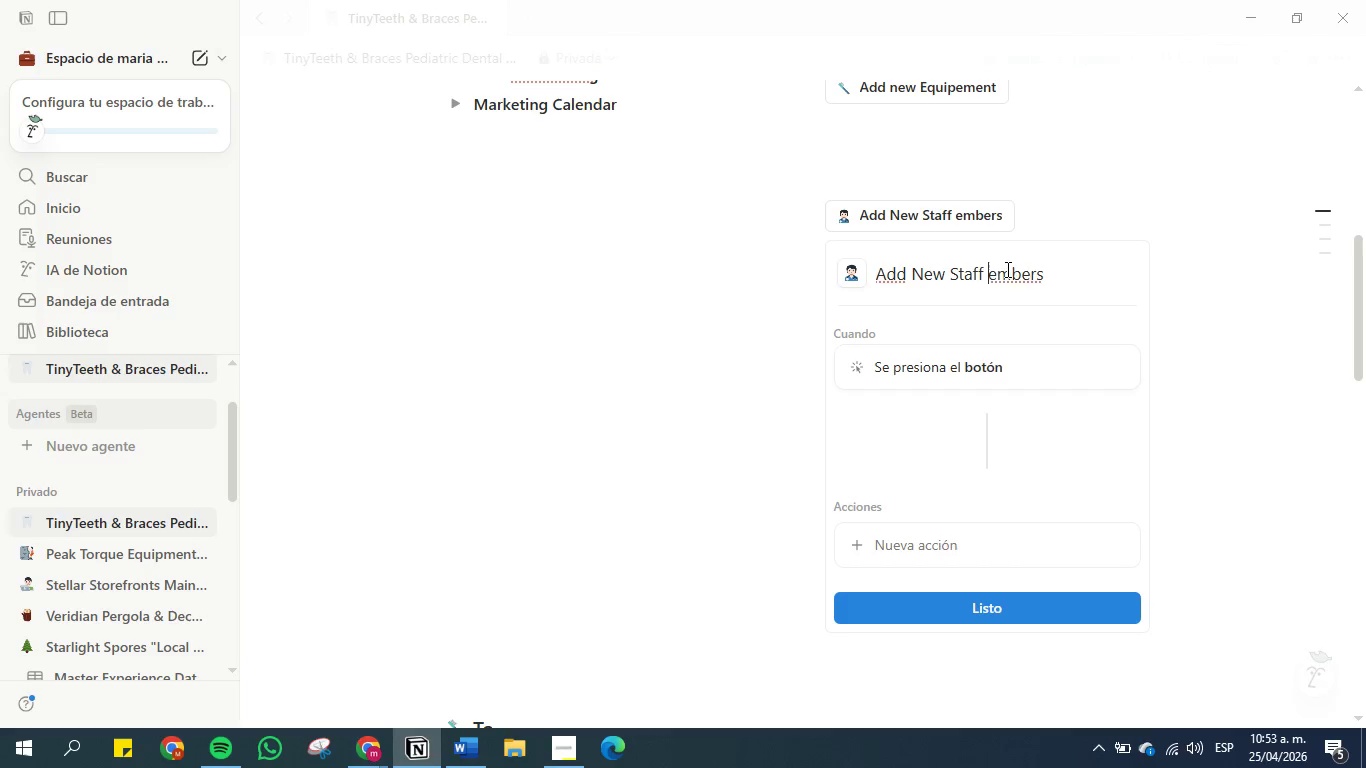 
key(M)
 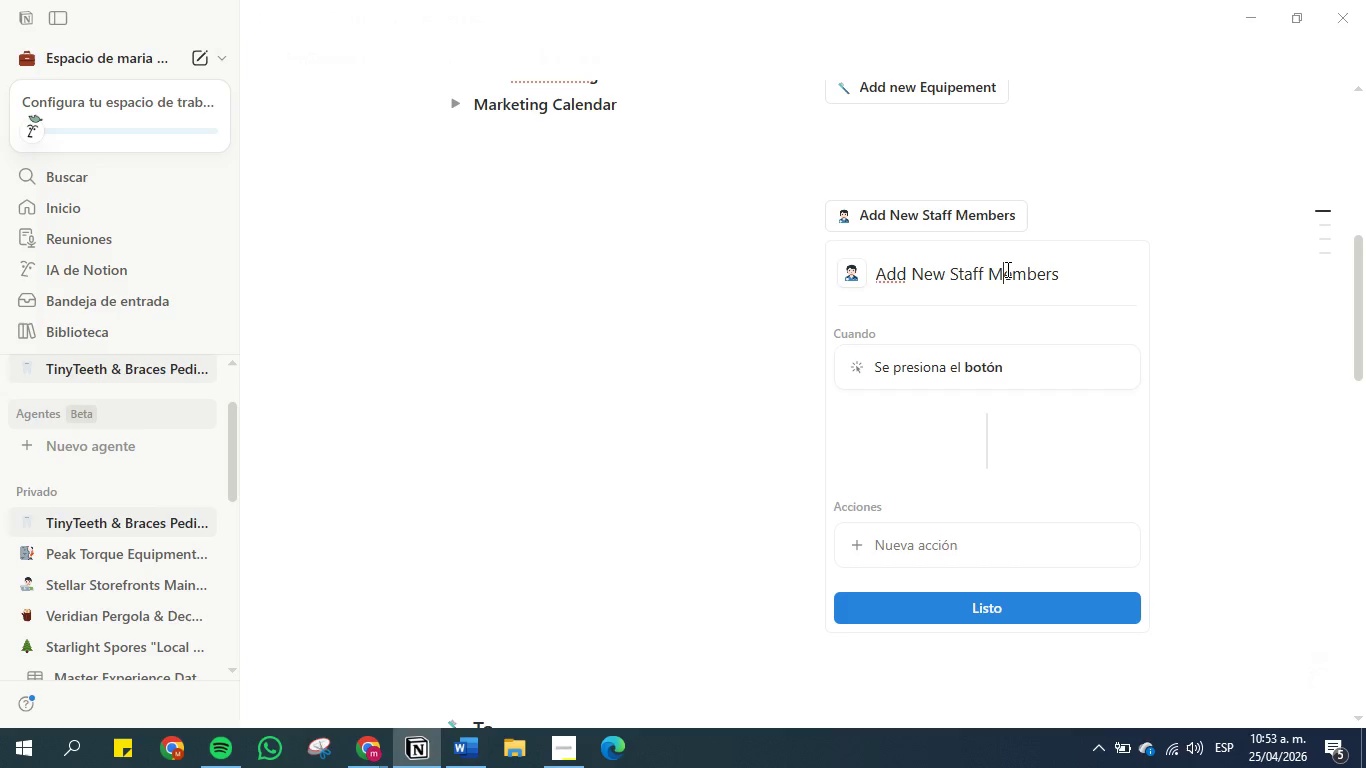 
key(CapsLock)
 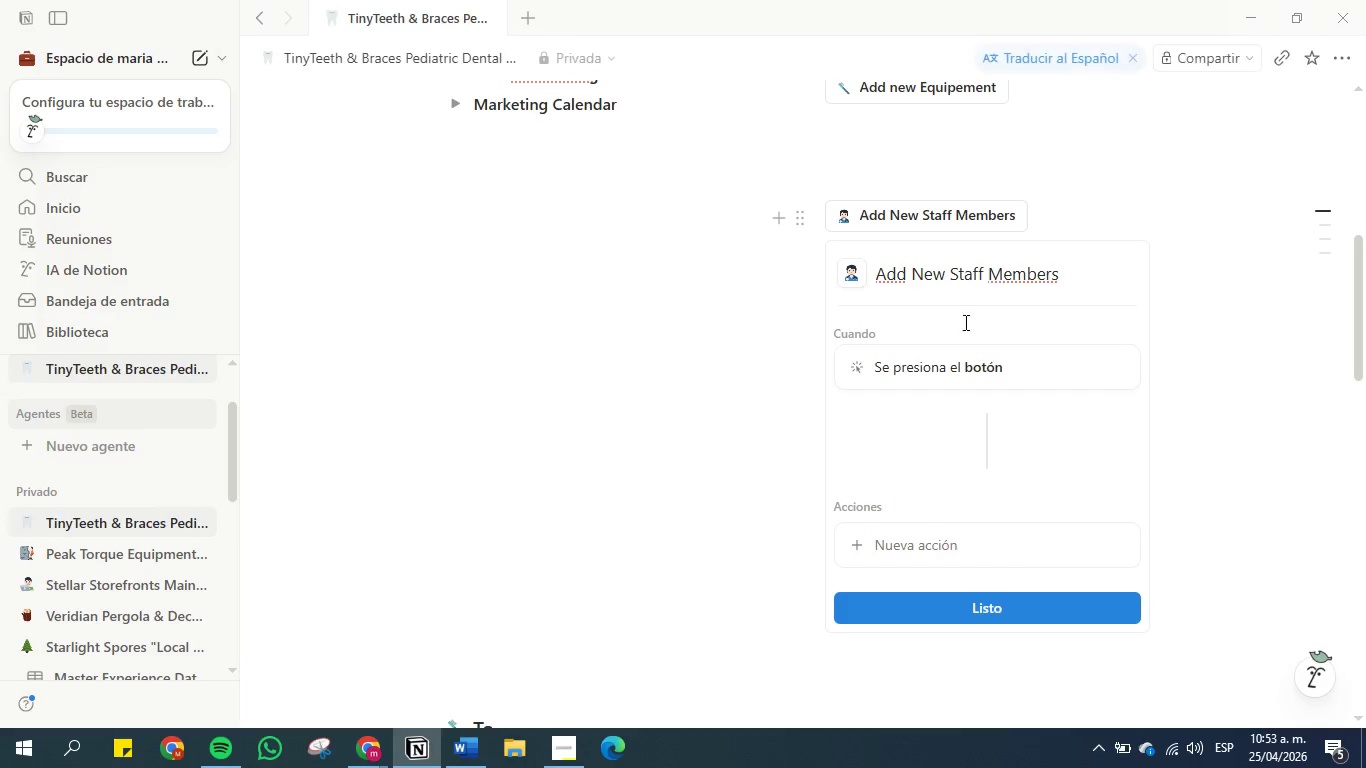 
scroll: coordinate [939, 387], scroll_direction: down, amount: 1.0
 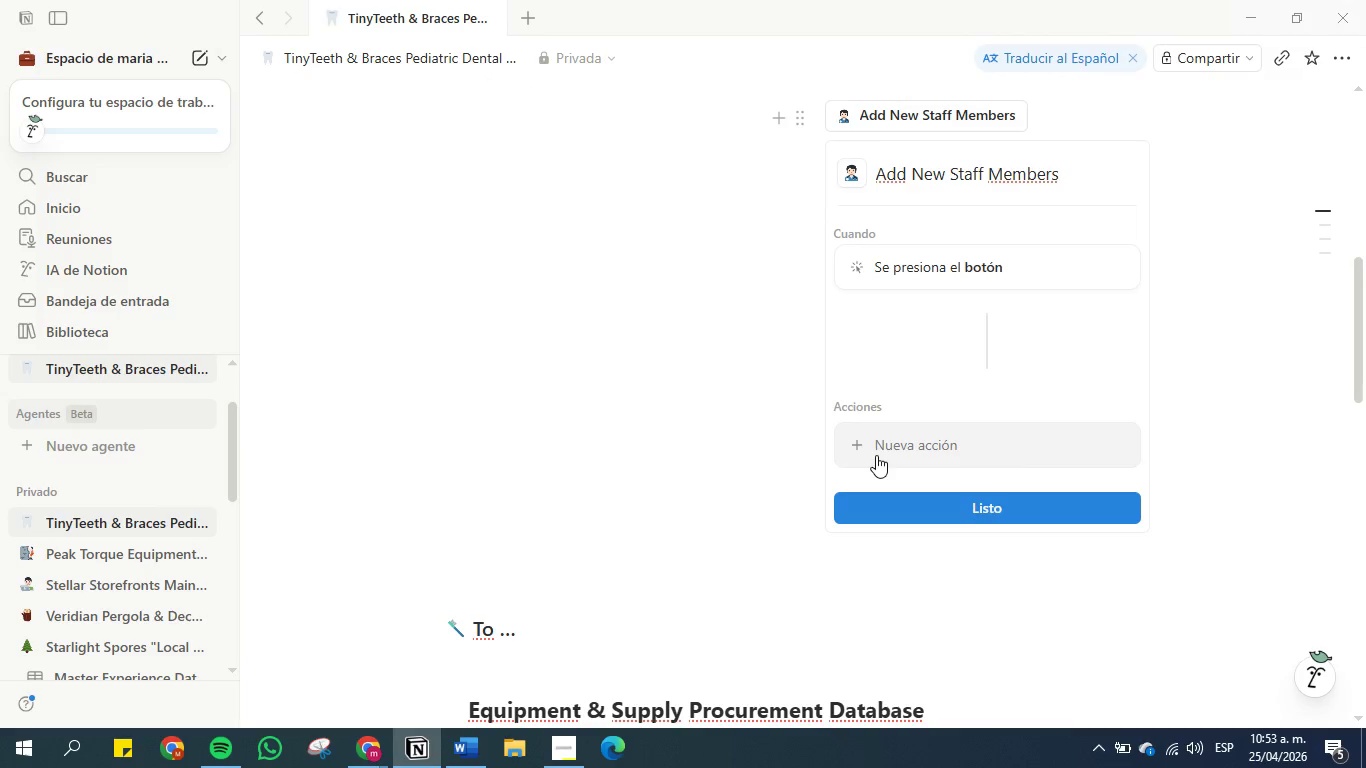 
left_click([876, 455])
 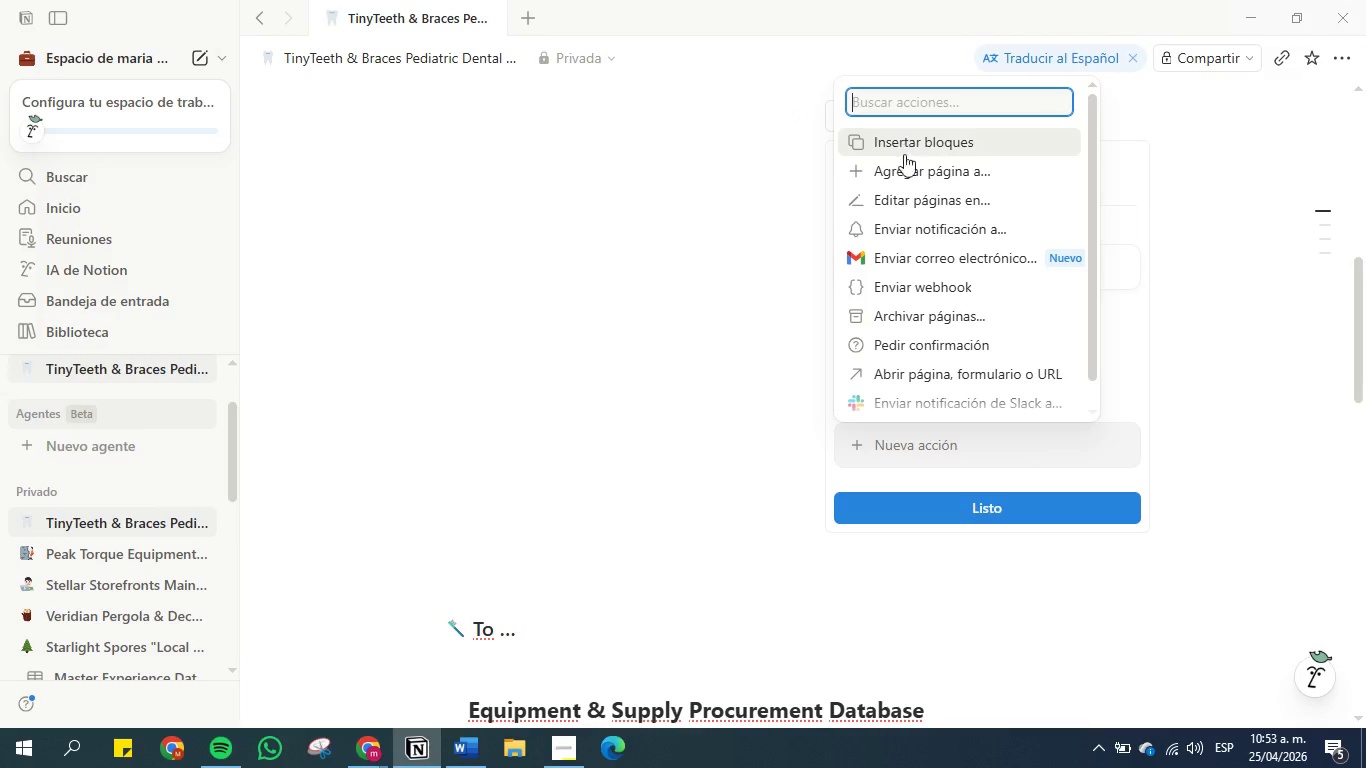 
left_click([907, 171])
 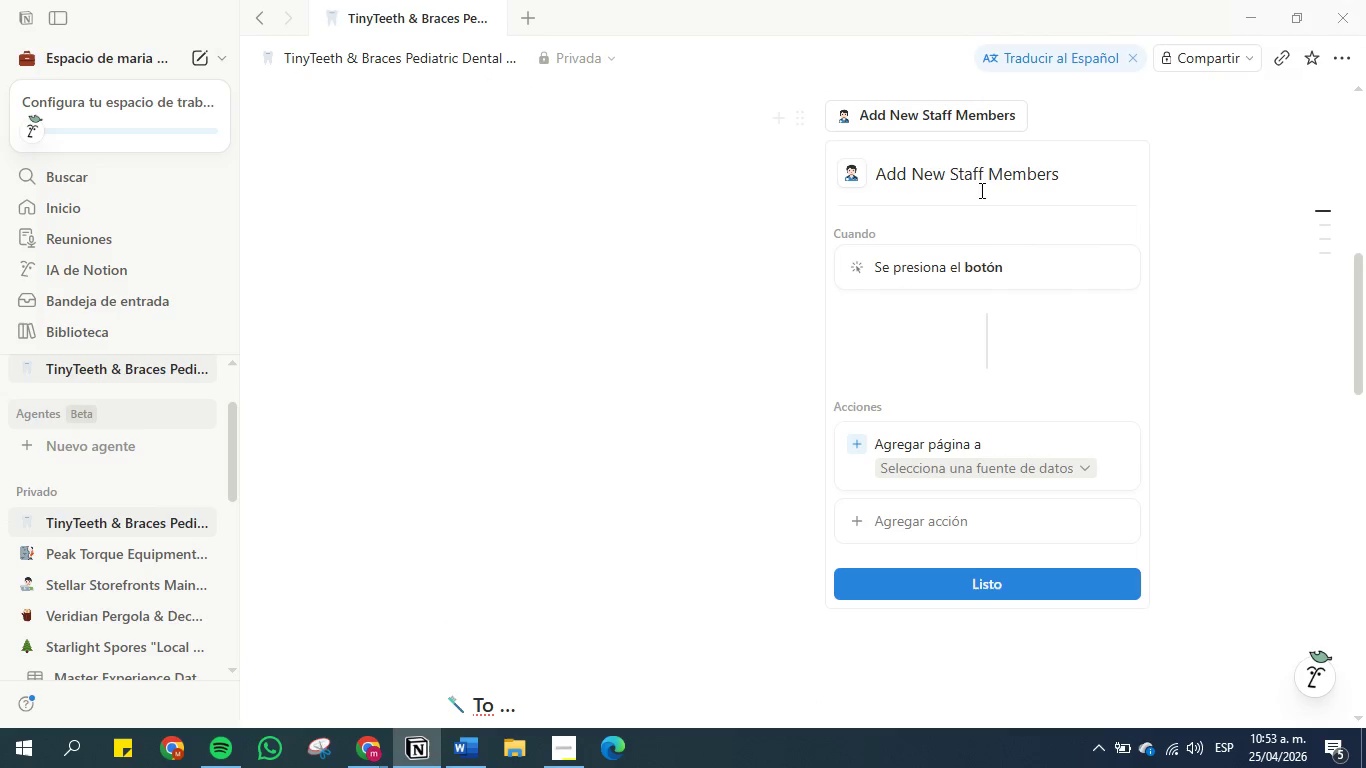 
mouse_move([1032, 282])
 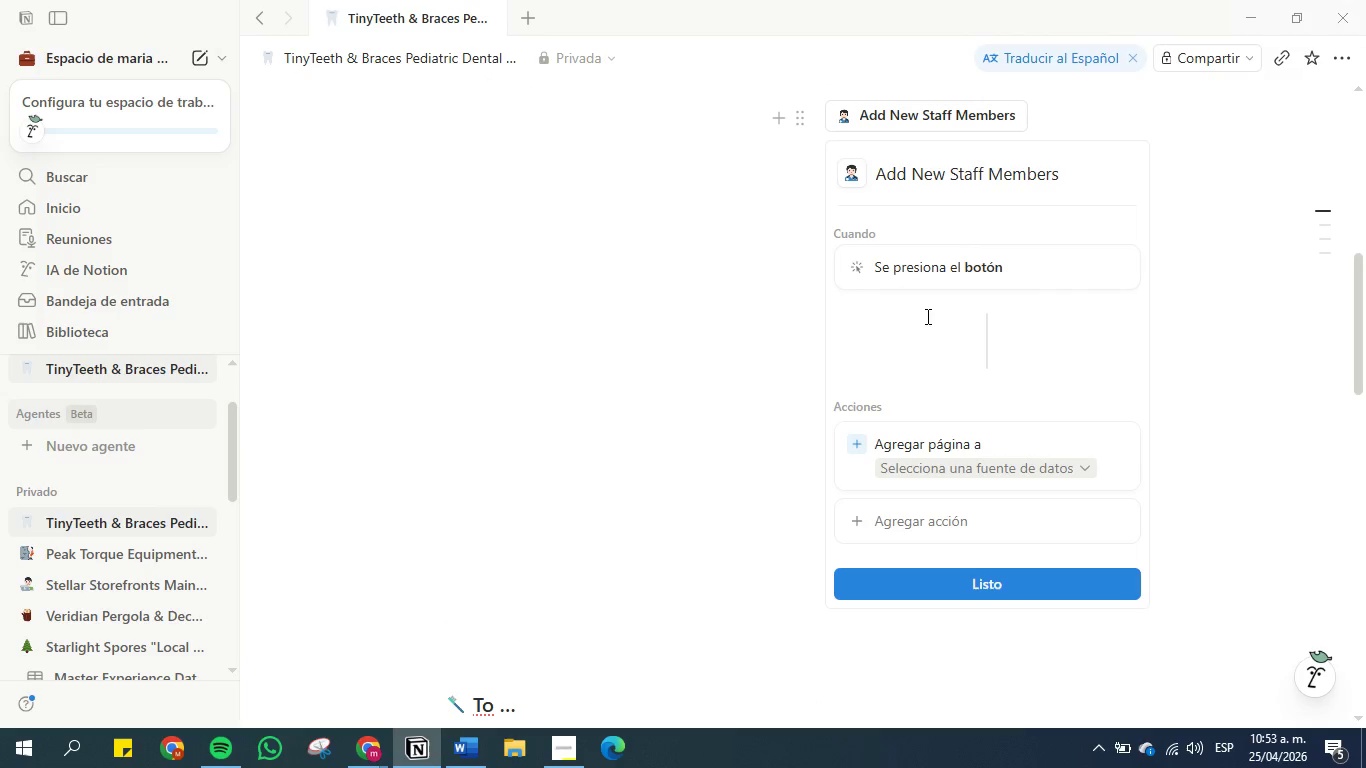 
scroll: coordinate [747, 386], scroll_direction: down, amount: 7.0
 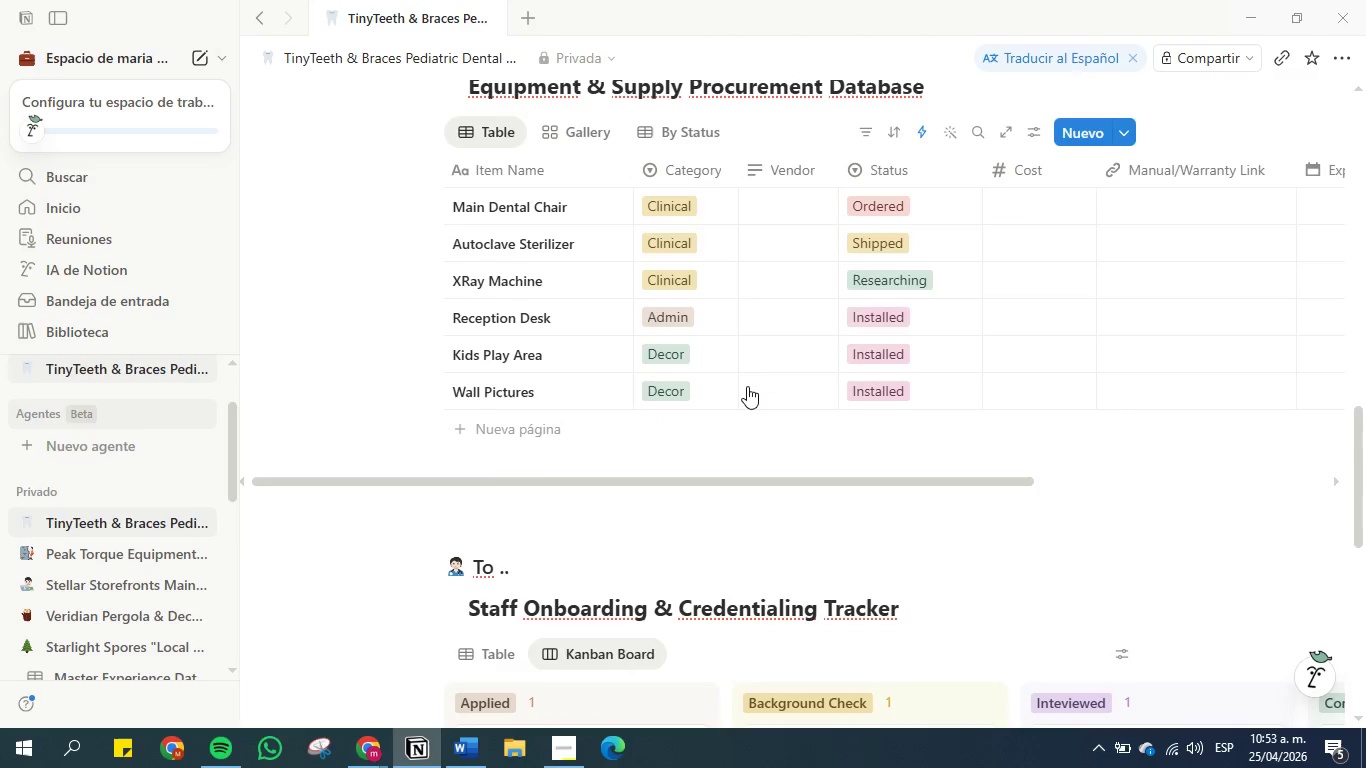 
scroll: coordinate [747, 384], scroll_direction: up, amount: 9.0
 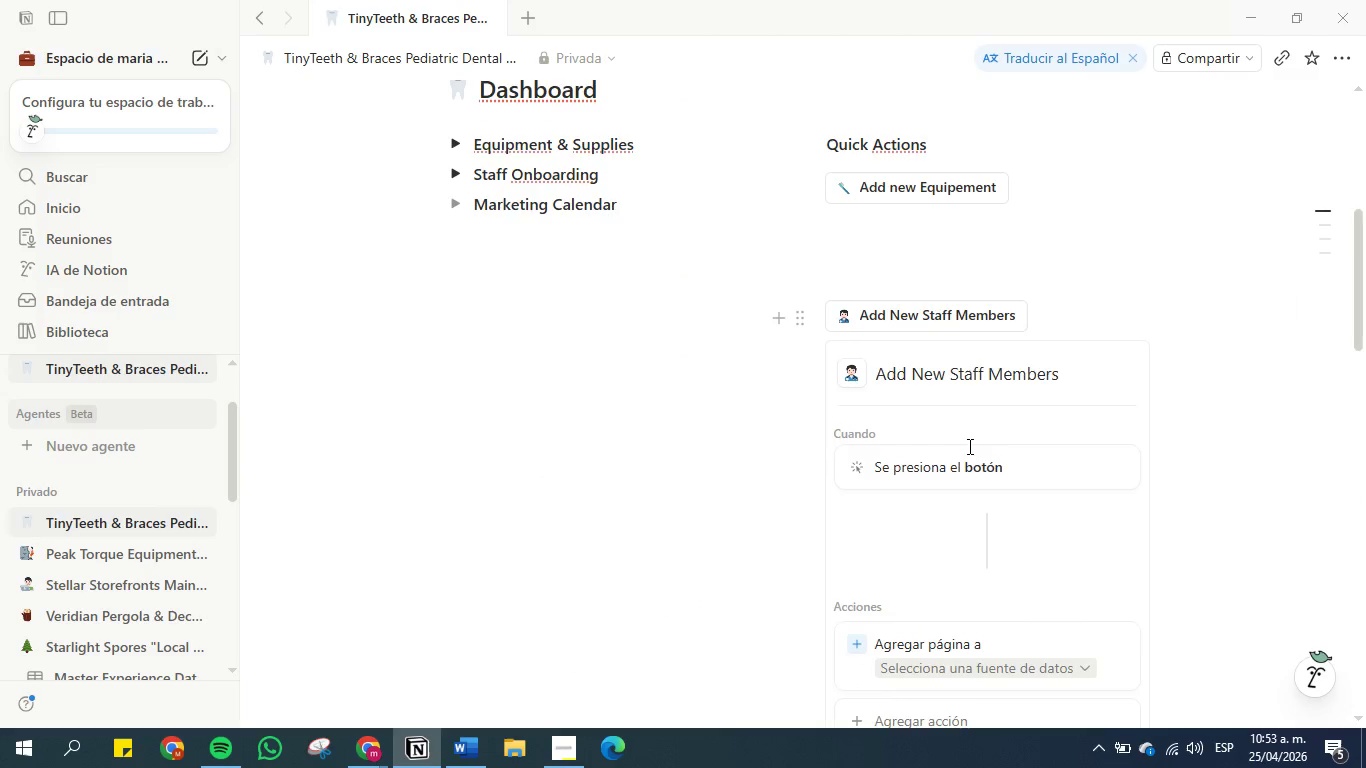 
scroll: coordinate [967, 447], scroll_direction: down, amount: 2.0
 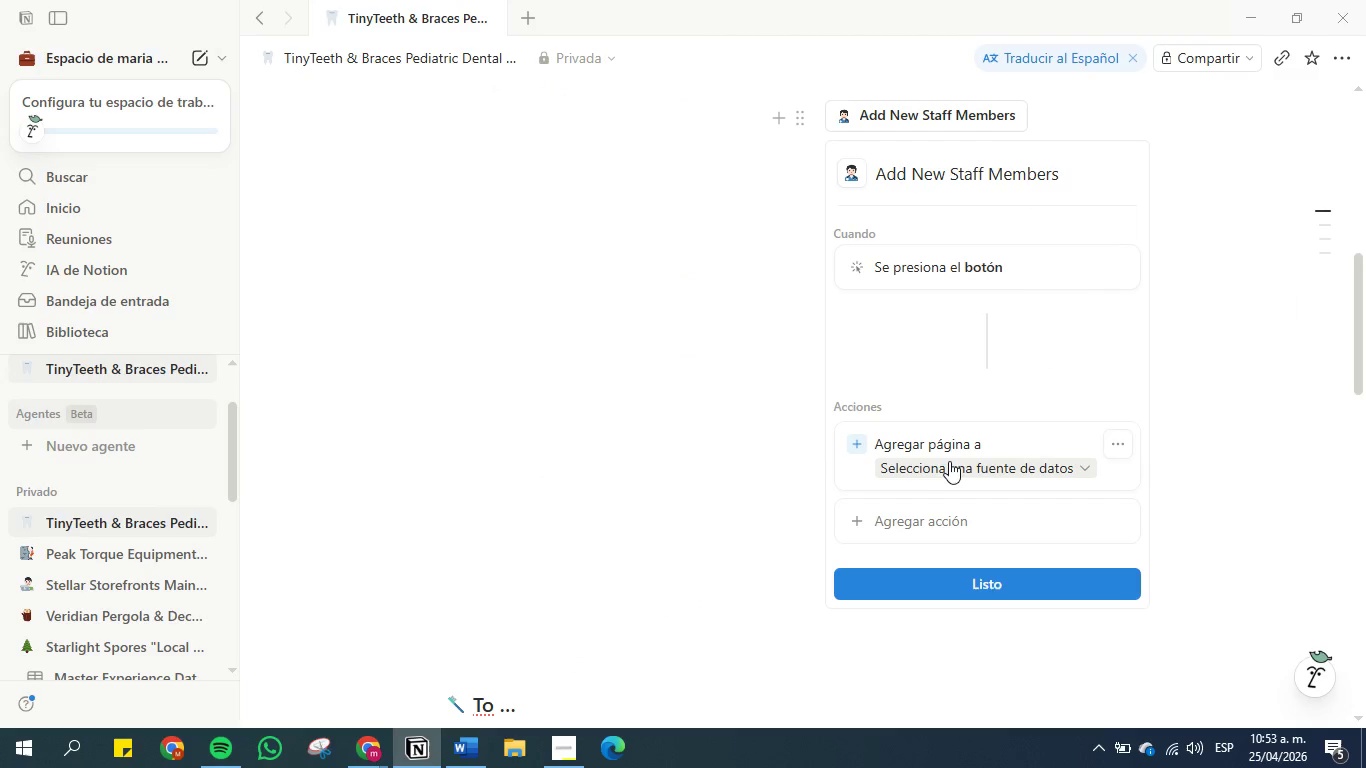 
left_click([949, 465])
 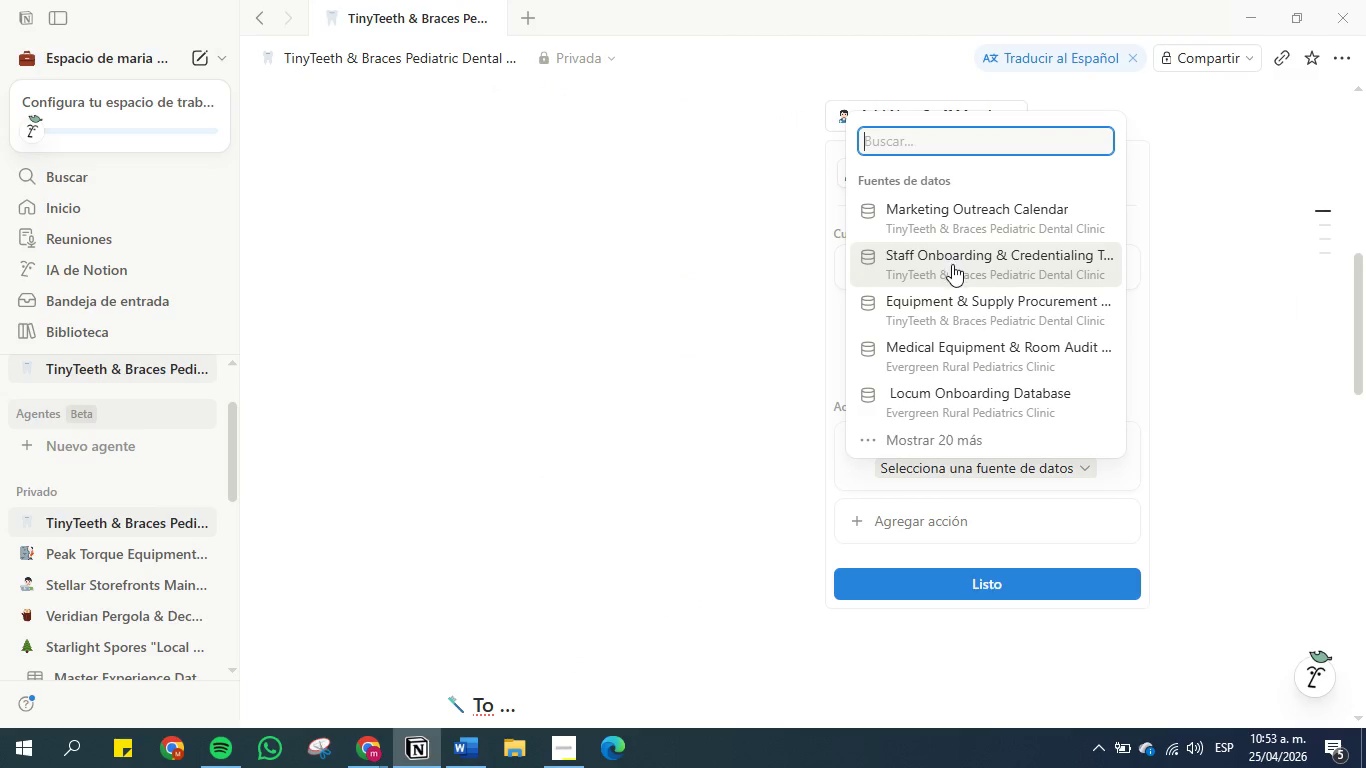 
left_click([952, 268])
 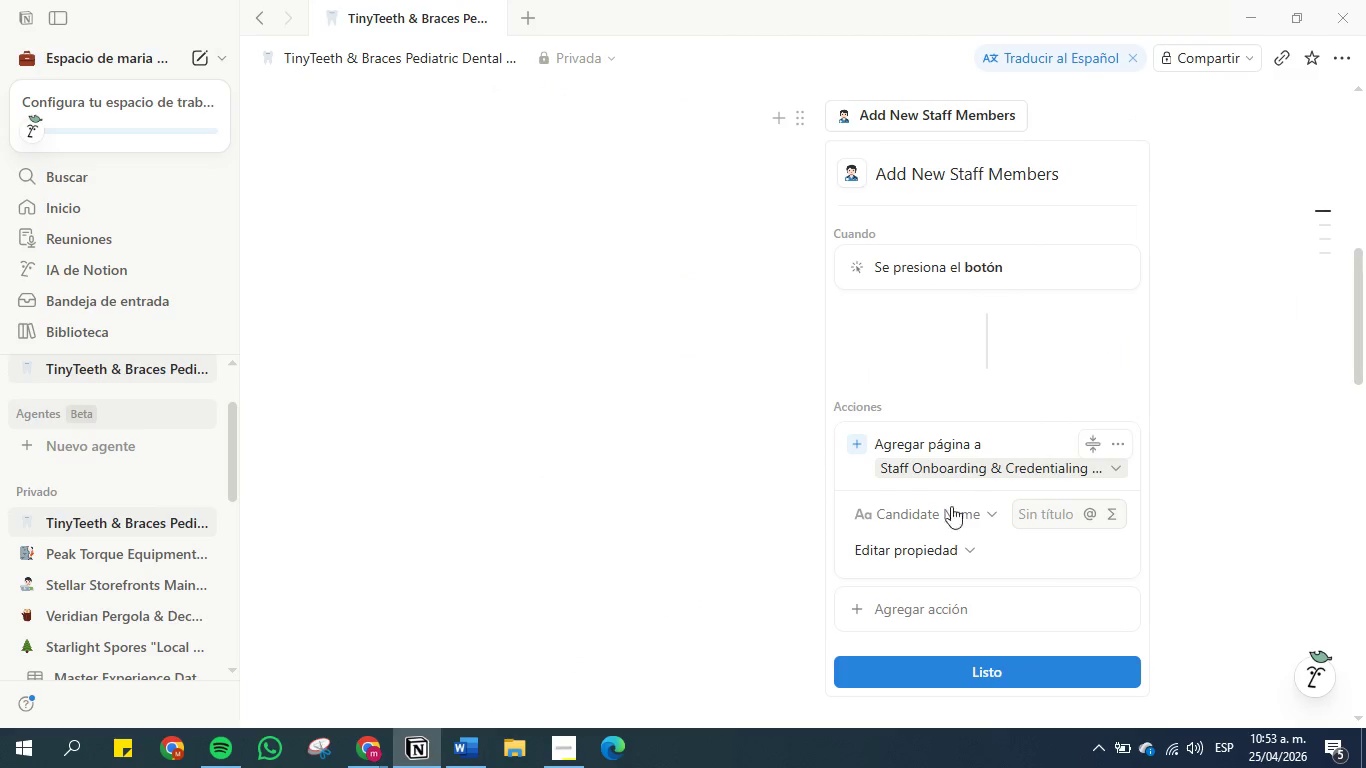 
left_click([1036, 510])
 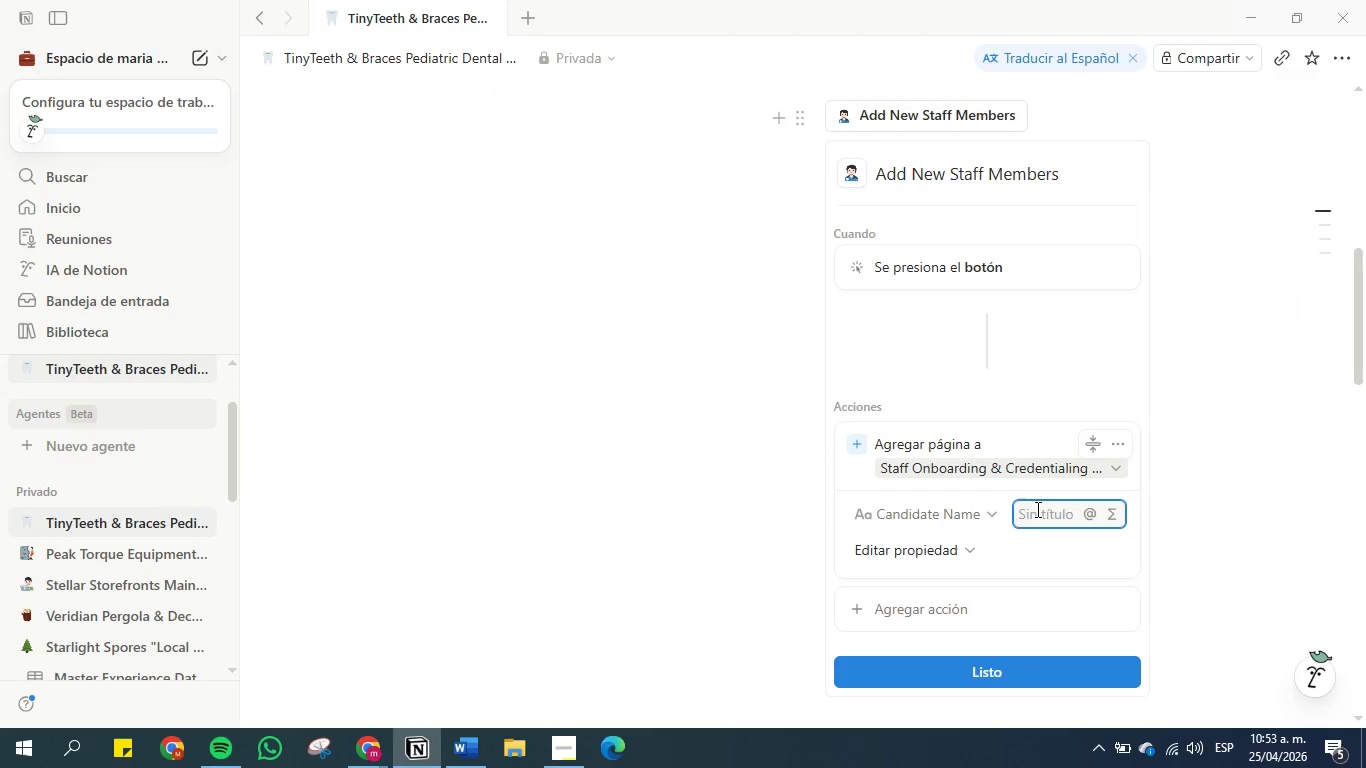 
key(CapsLock)
 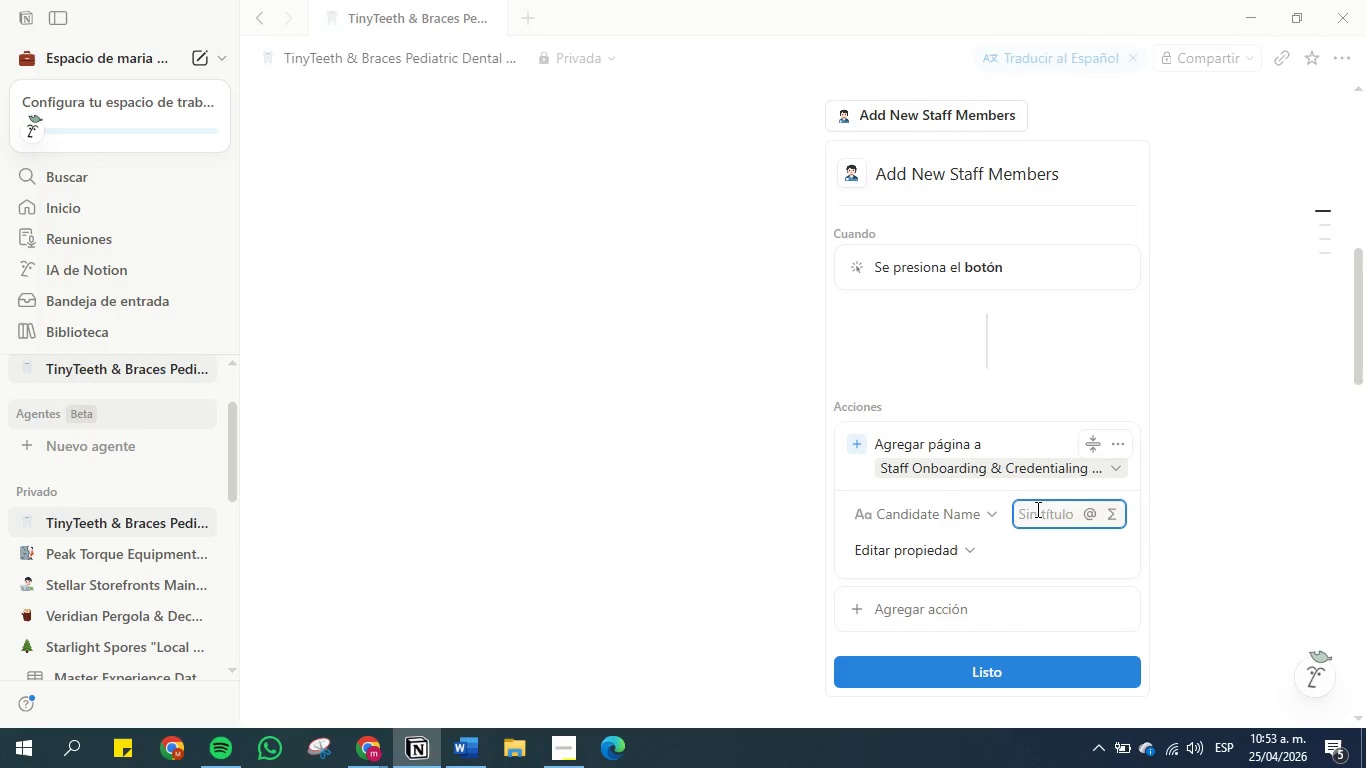 
key(N)
 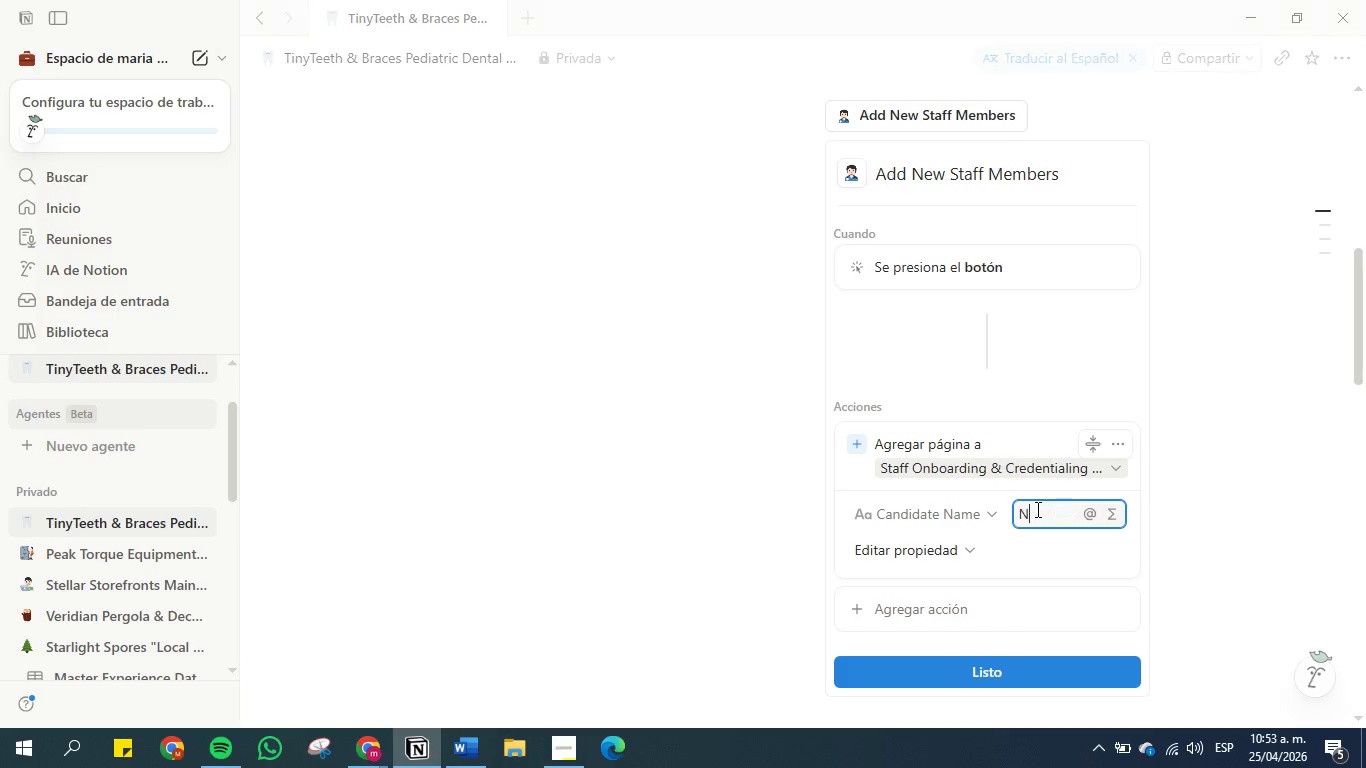 
key(CapsLock)
 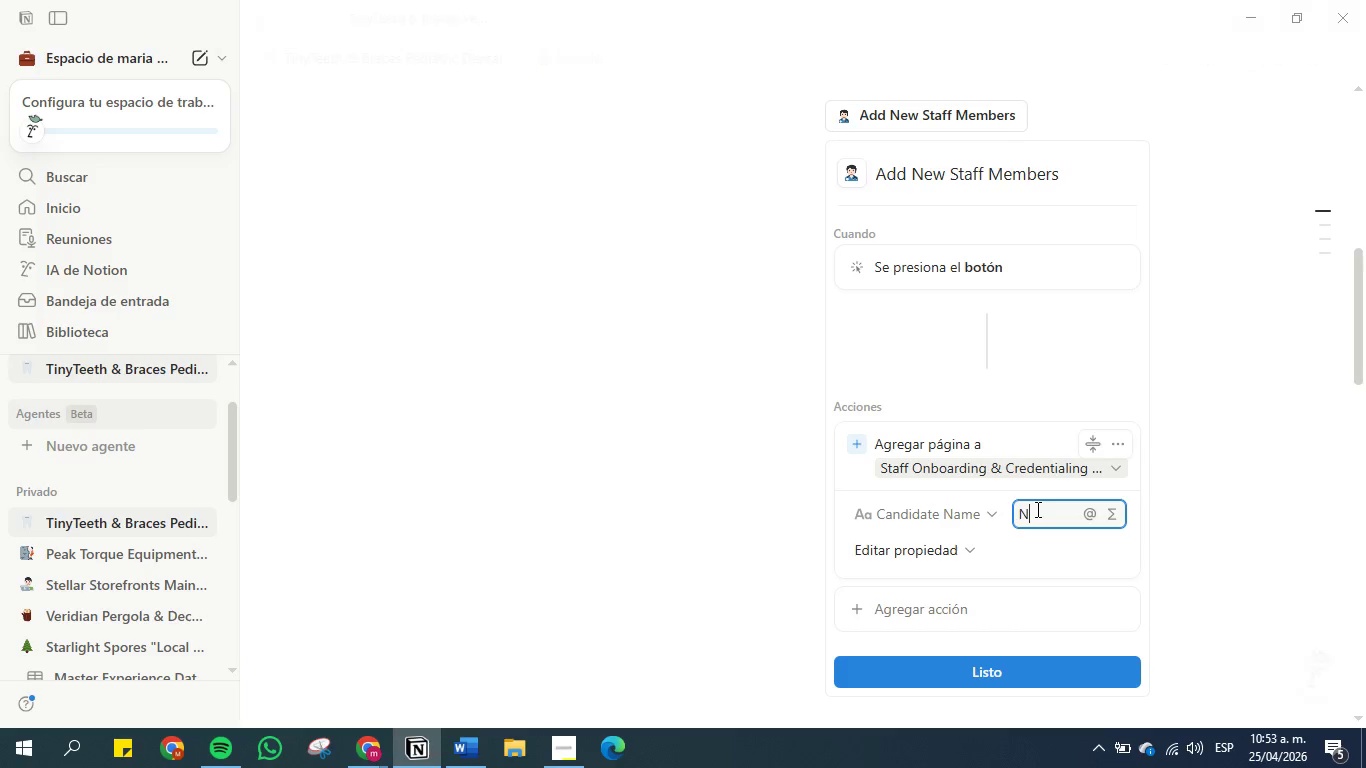 
hold_key(key=E, duration=0.31)
 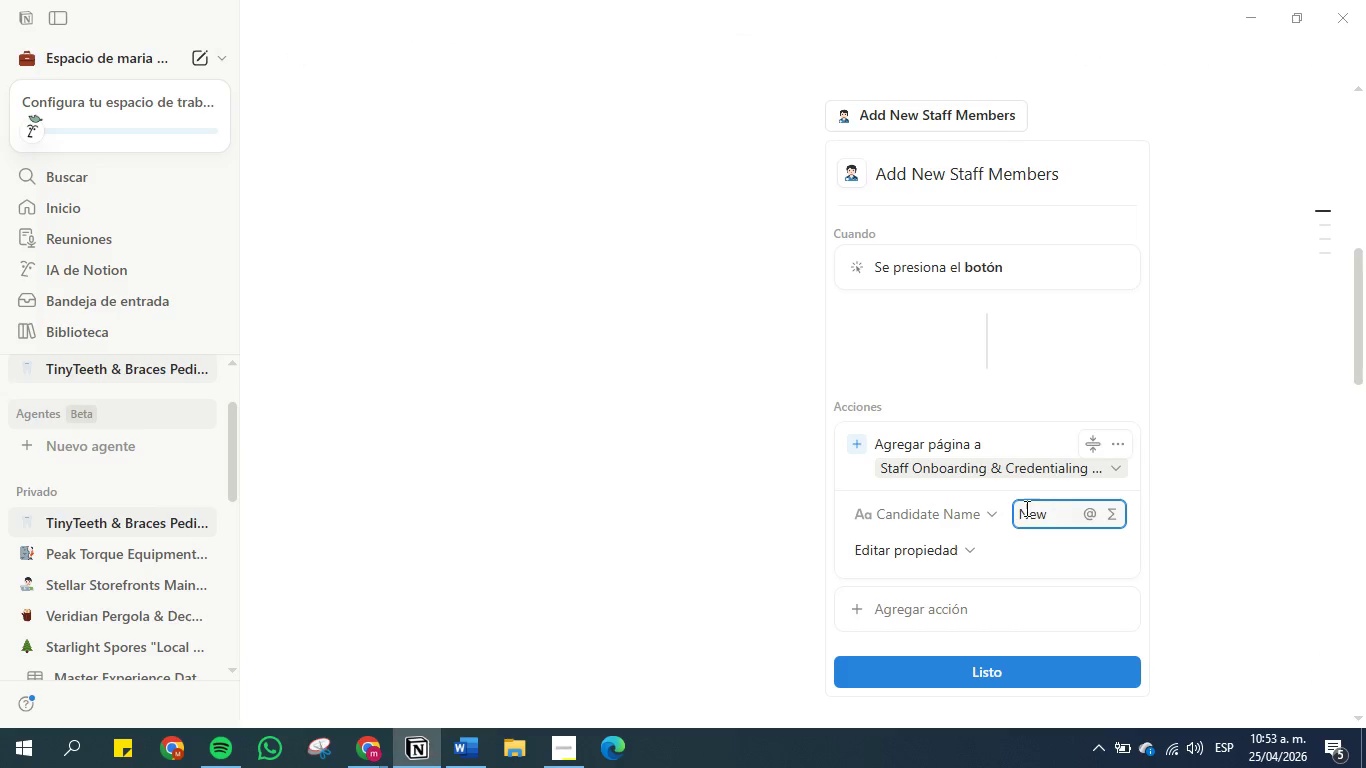 
key(W)
 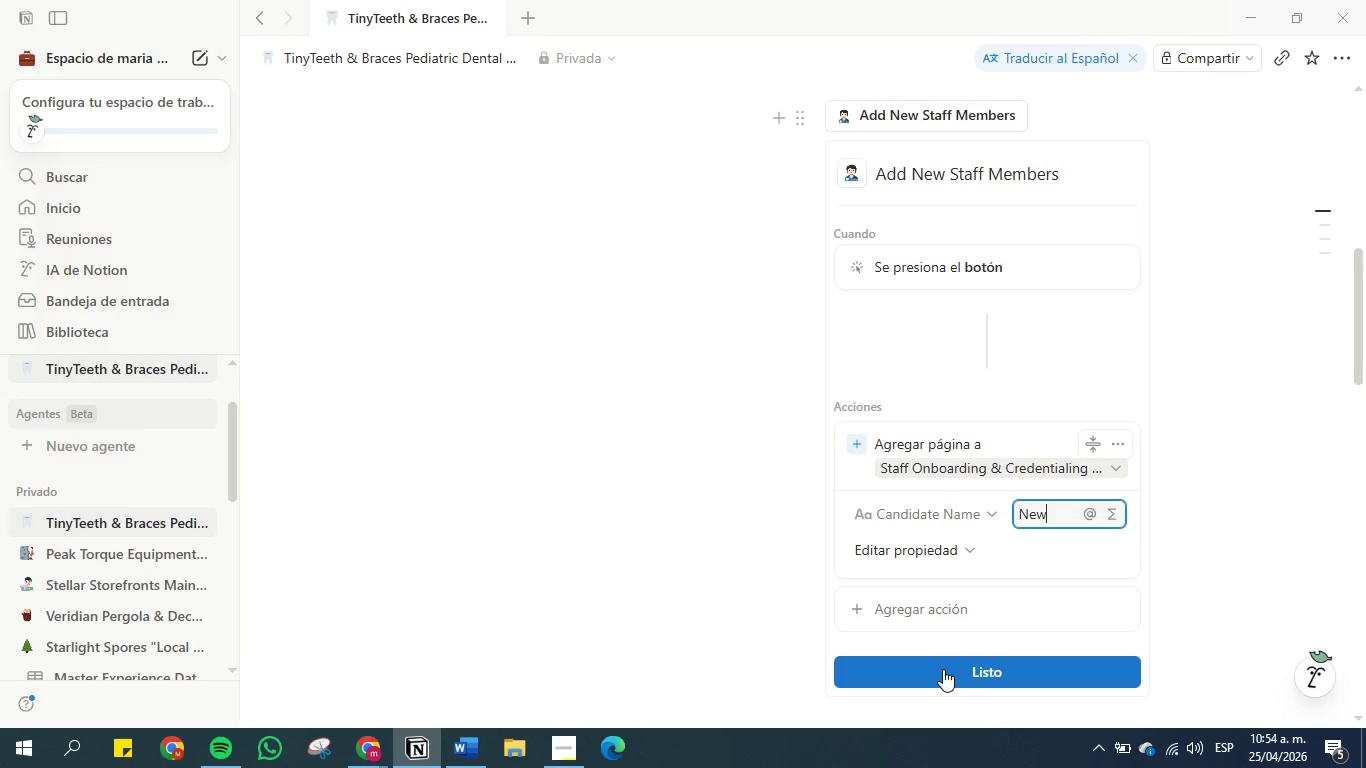 
wait(6.92)
 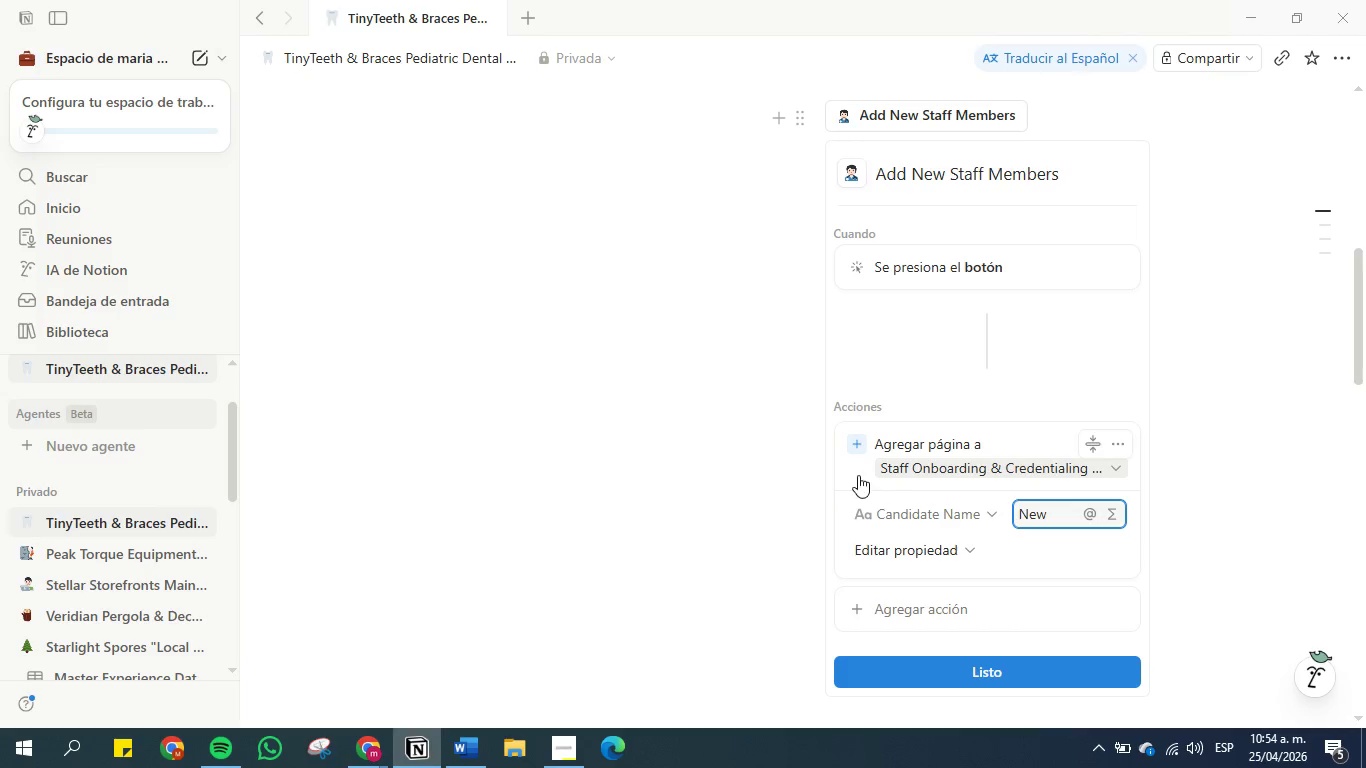 
left_click([943, 669])
 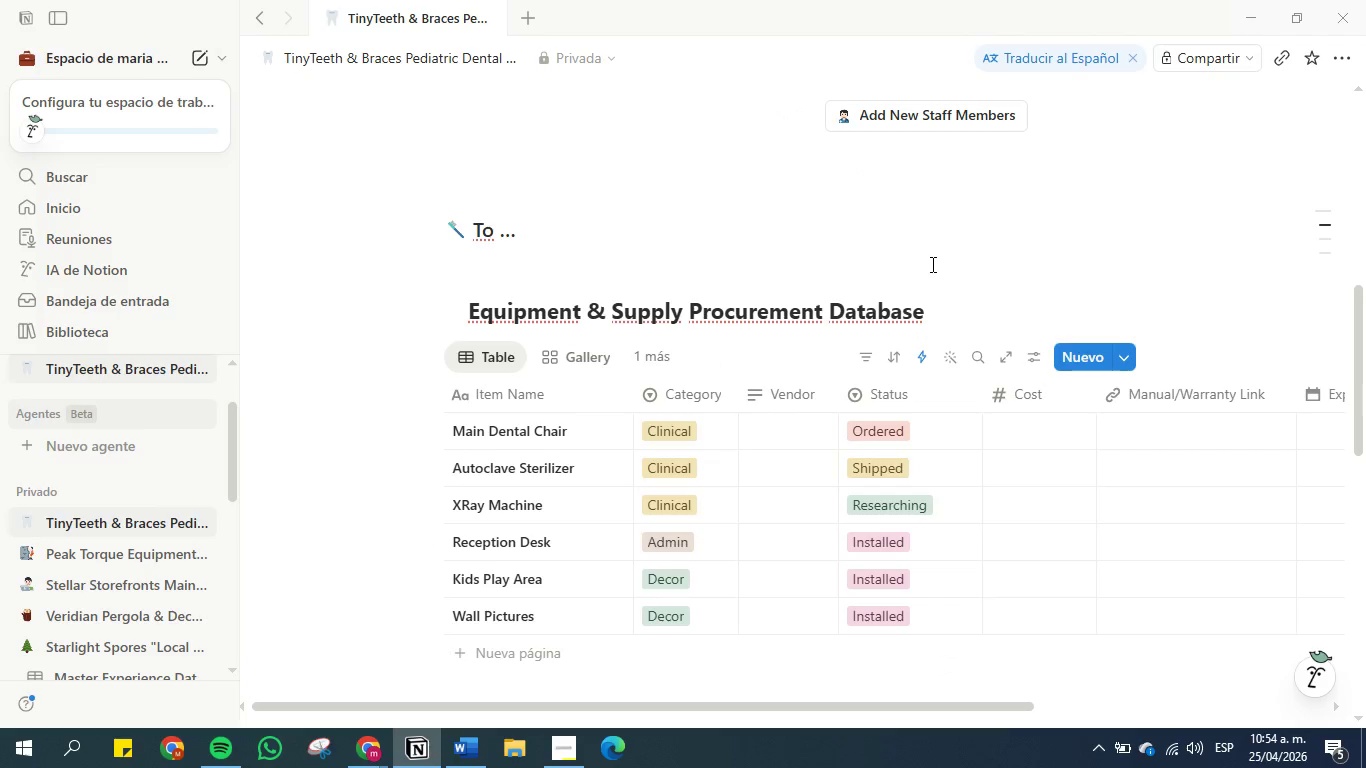 
scroll: coordinate [977, 311], scroll_direction: up, amount: 3.0
 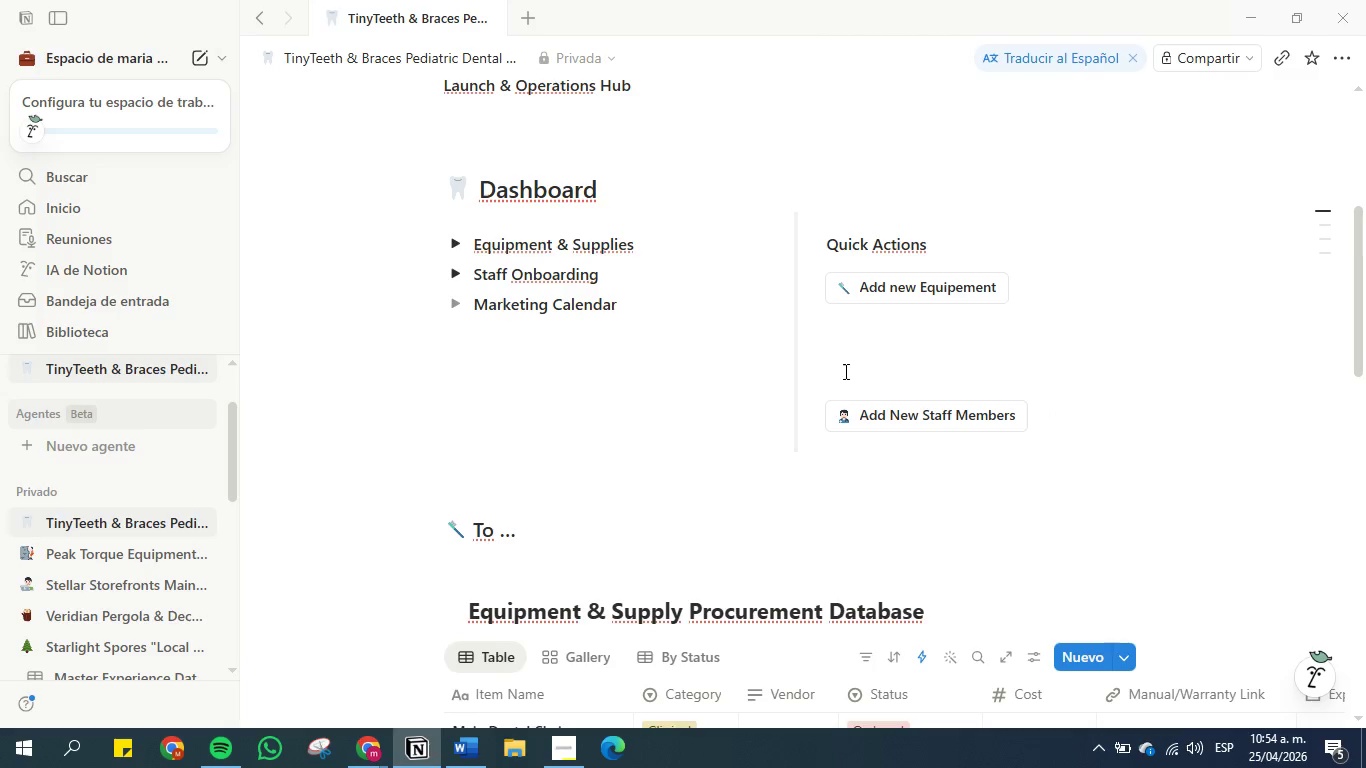 
left_click([849, 373])
 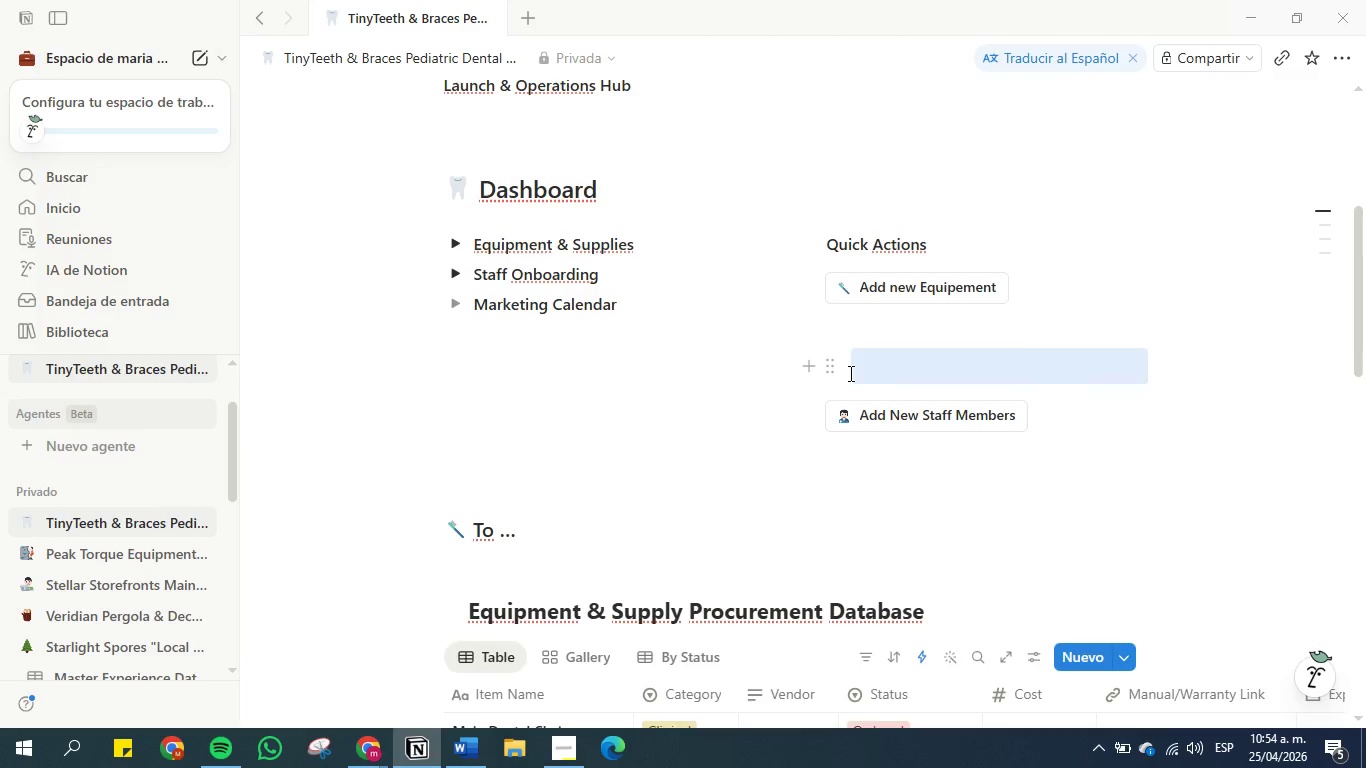 
key(Backspace)
 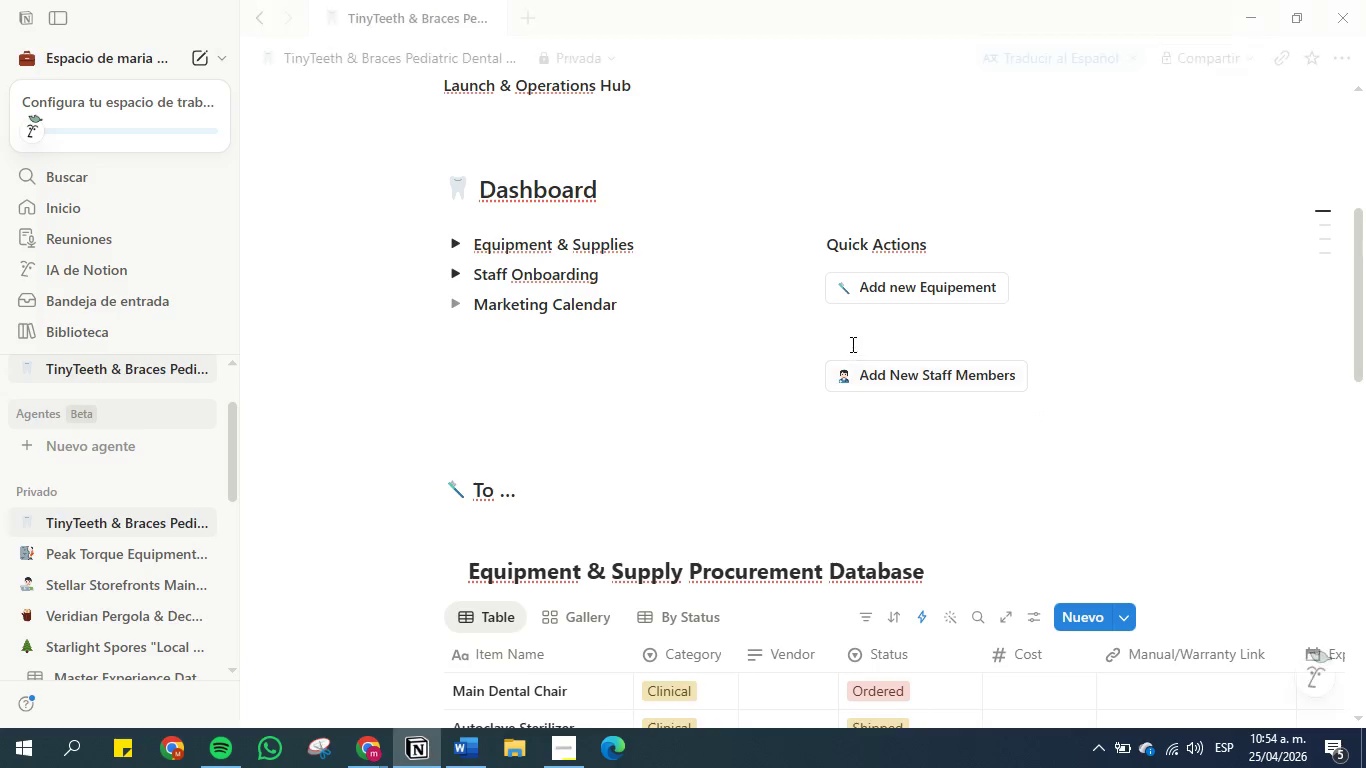 
left_click([852, 333])
 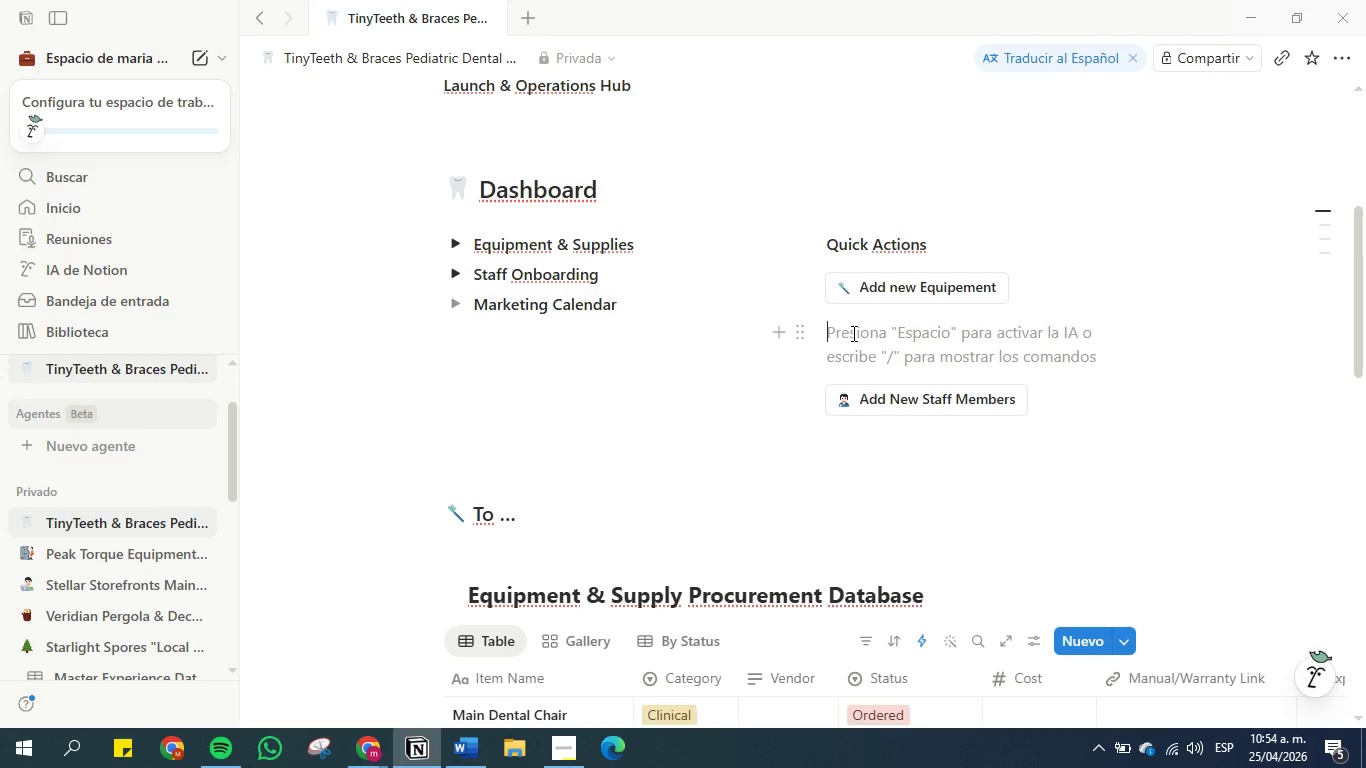 
left_click([852, 333])
 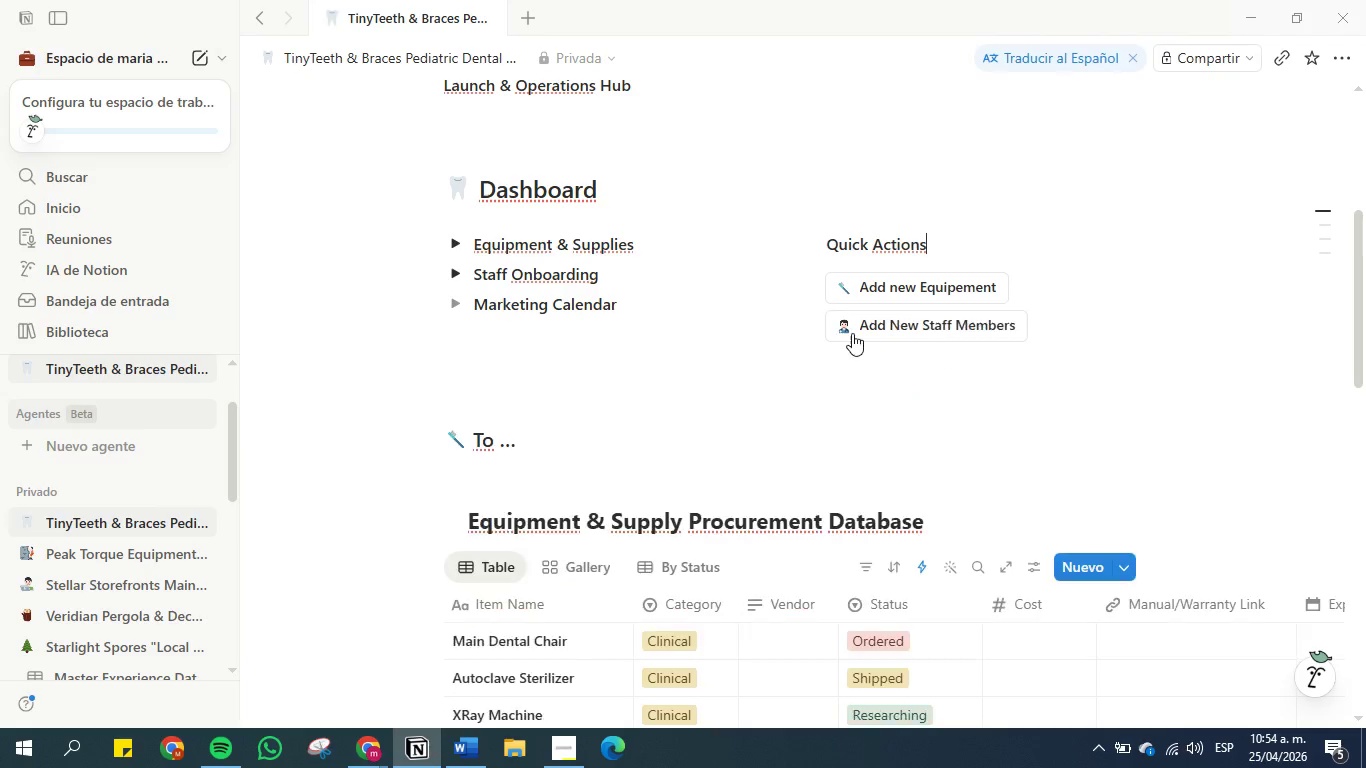 
key(Backspace)
 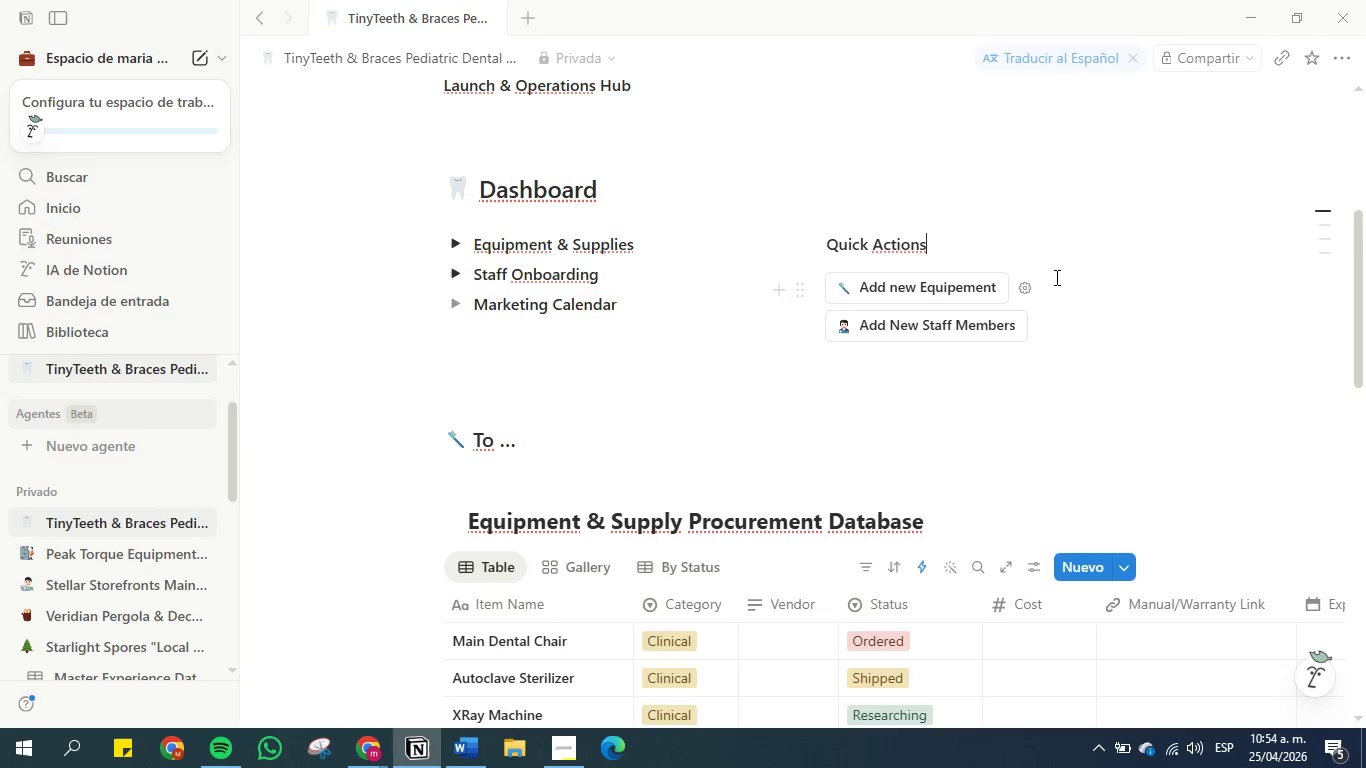 
left_click([1054, 288])
 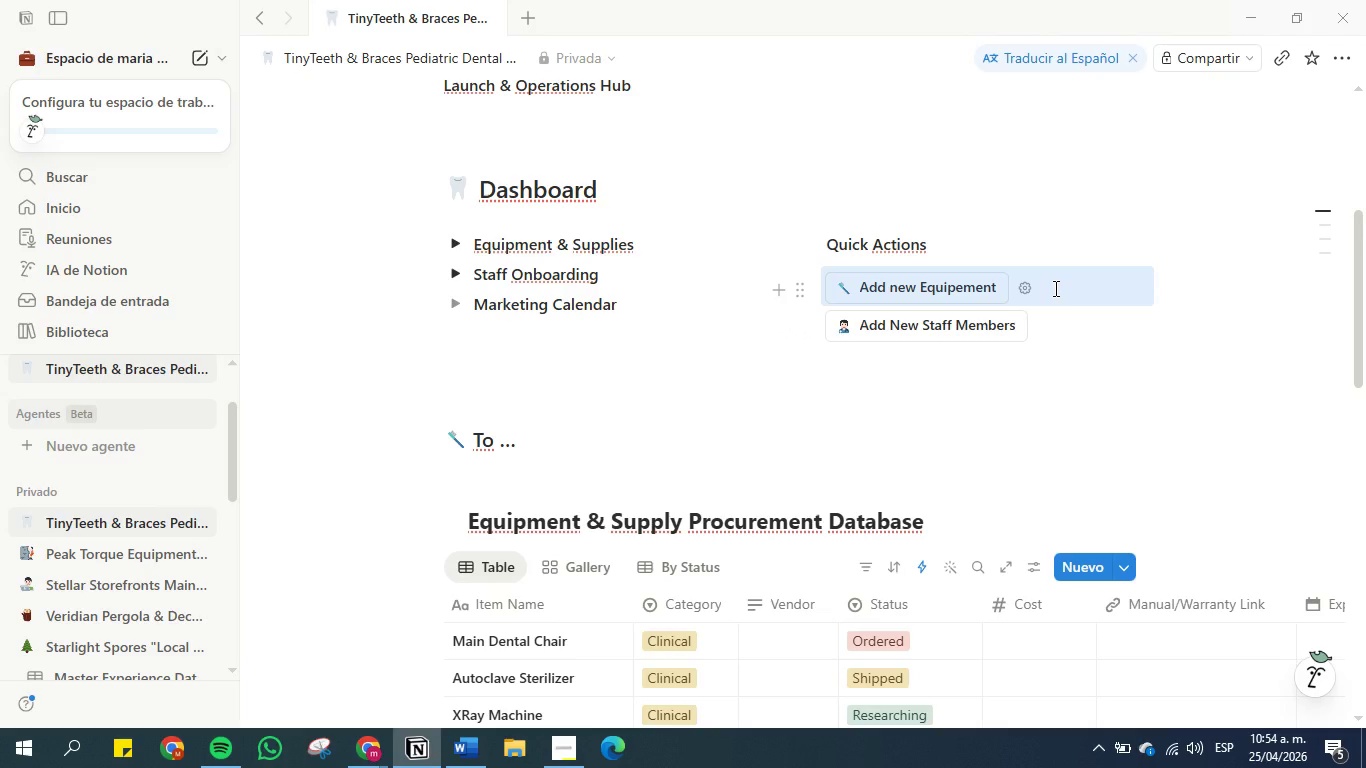 
key(Enter)
 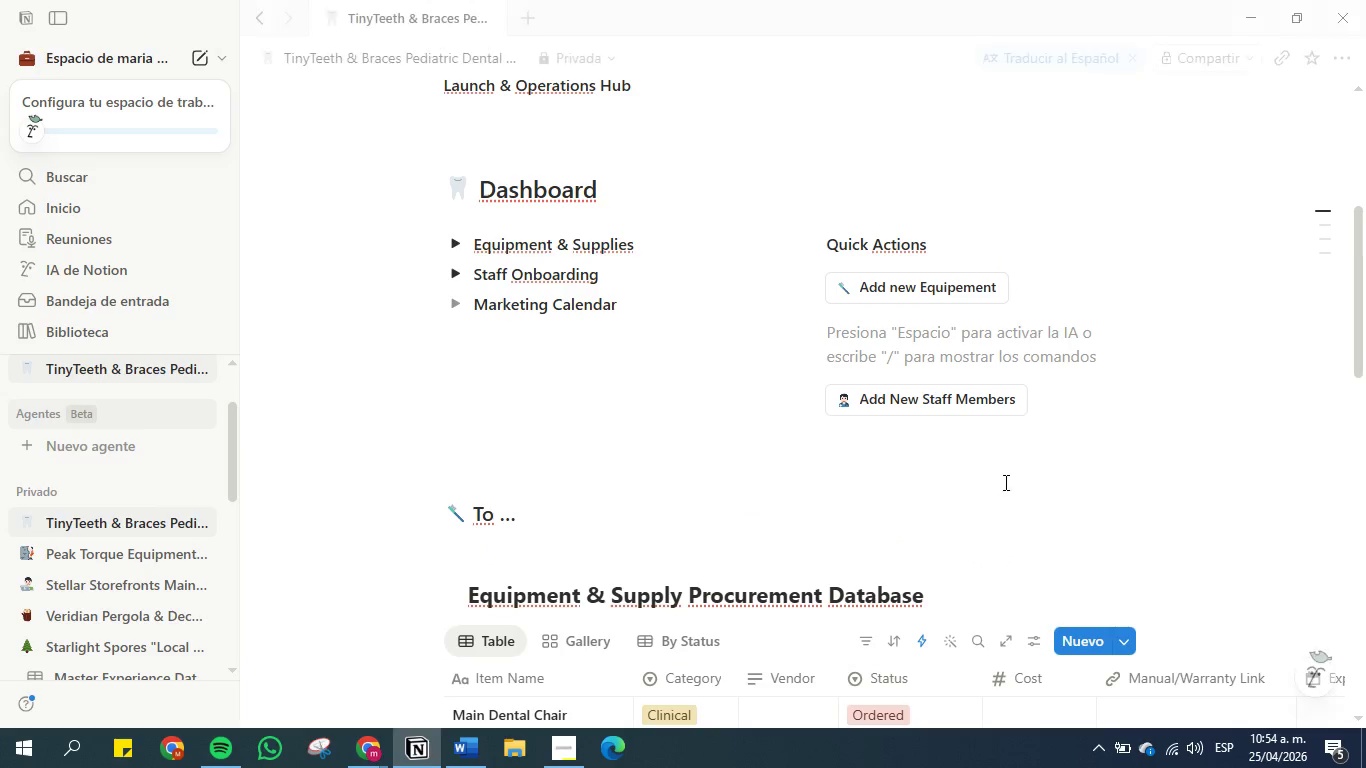 
left_click([979, 480])
 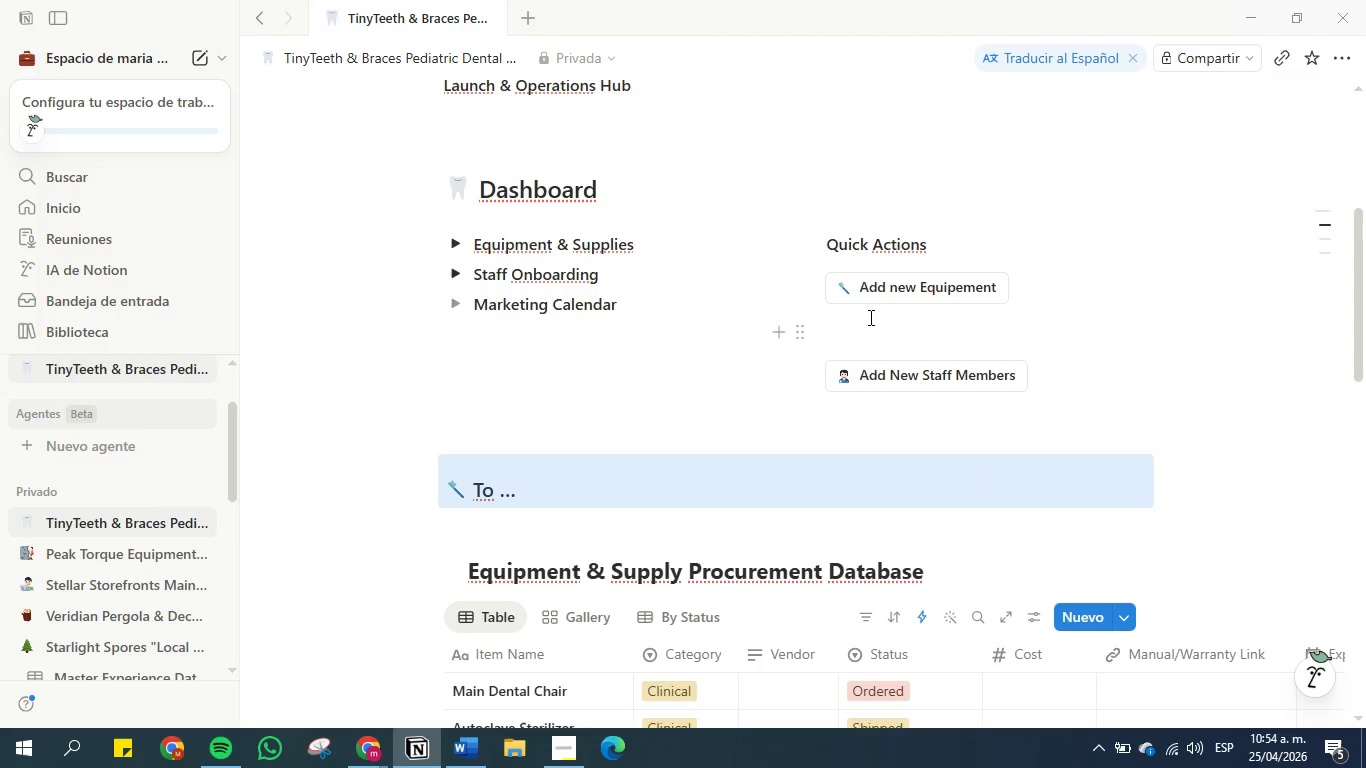 
wait(6.09)
 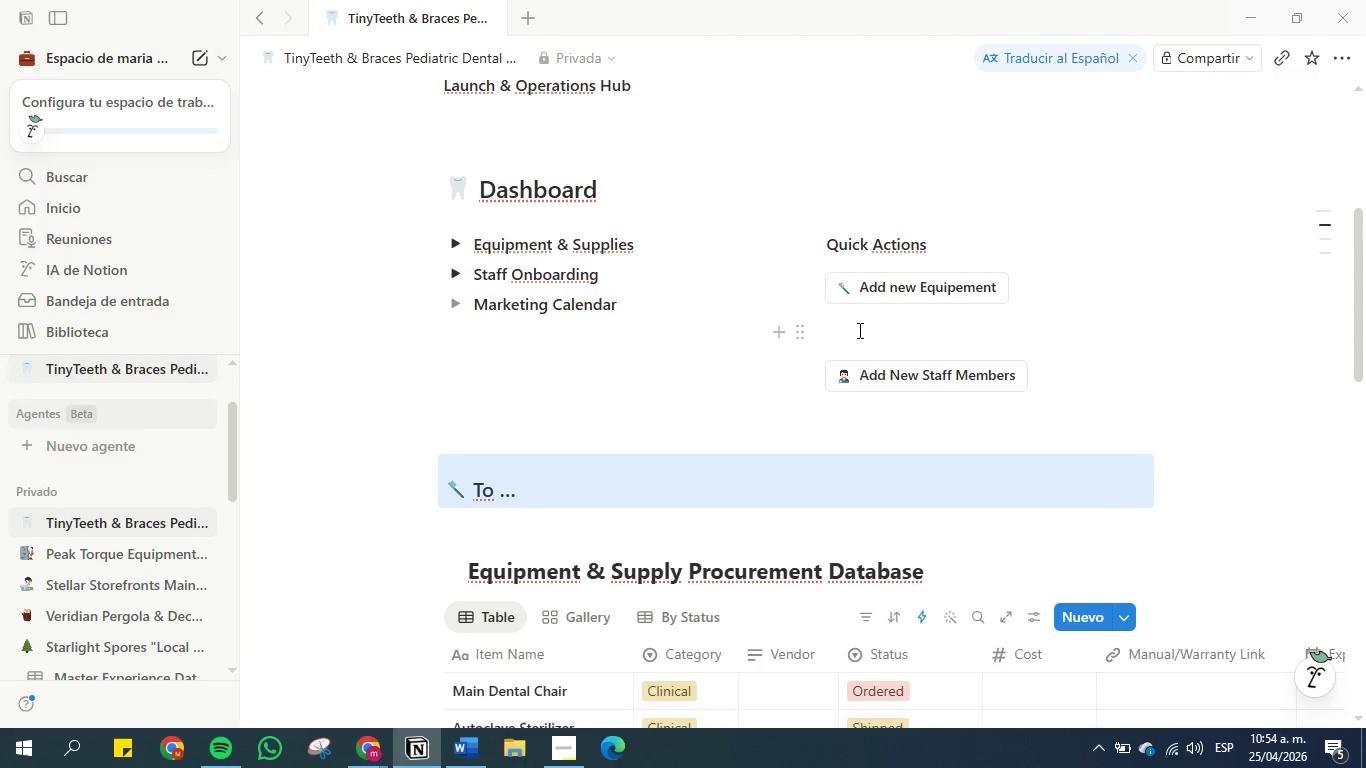 
left_click([969, 377])
 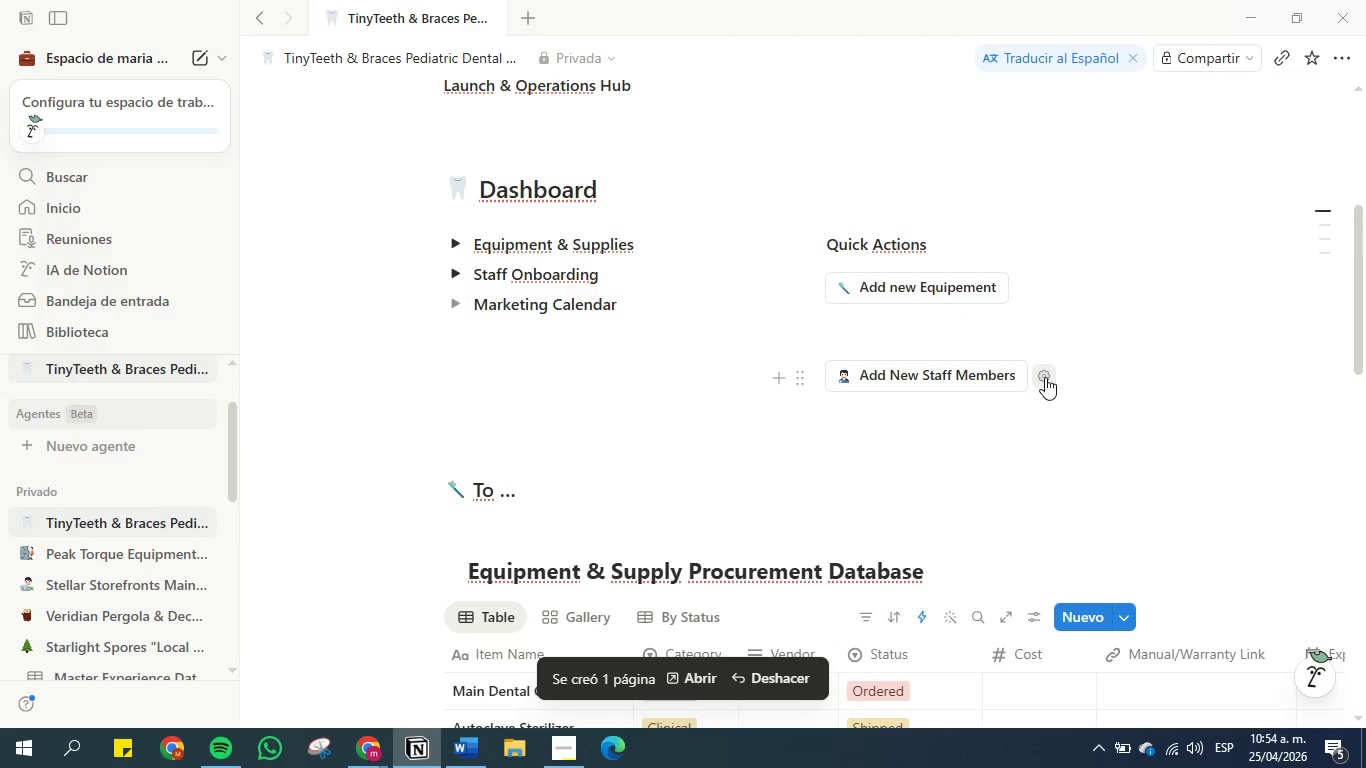 
left_click([1045, 377])
 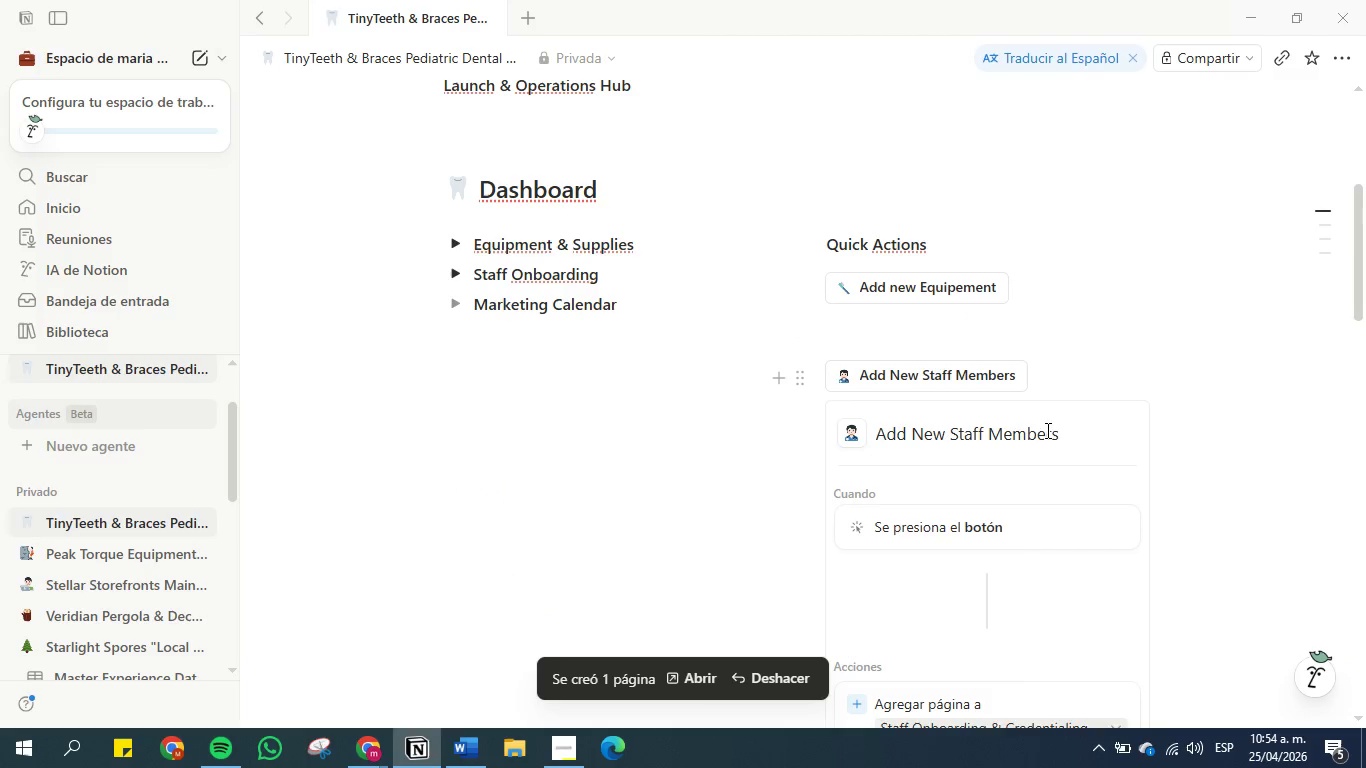 
left_click([1061, 442])
 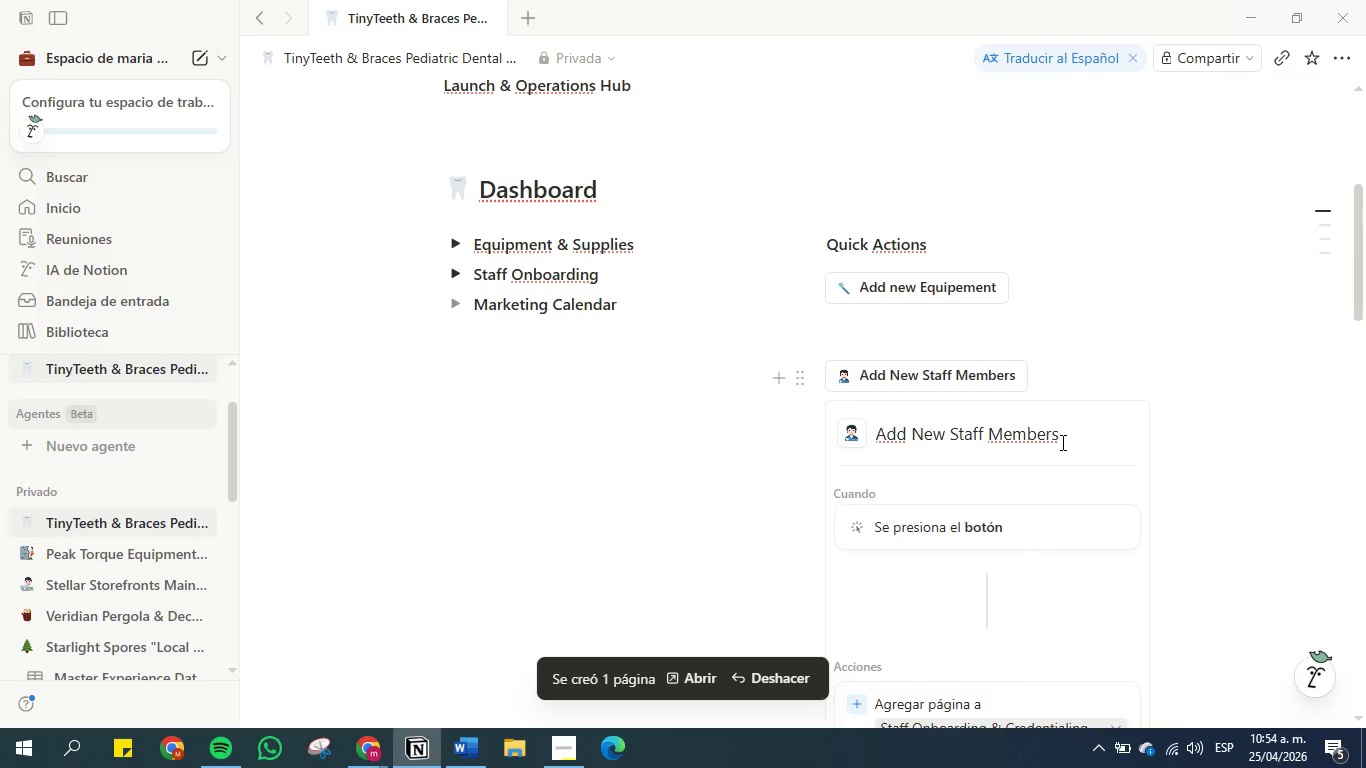 
key(Backspace)
 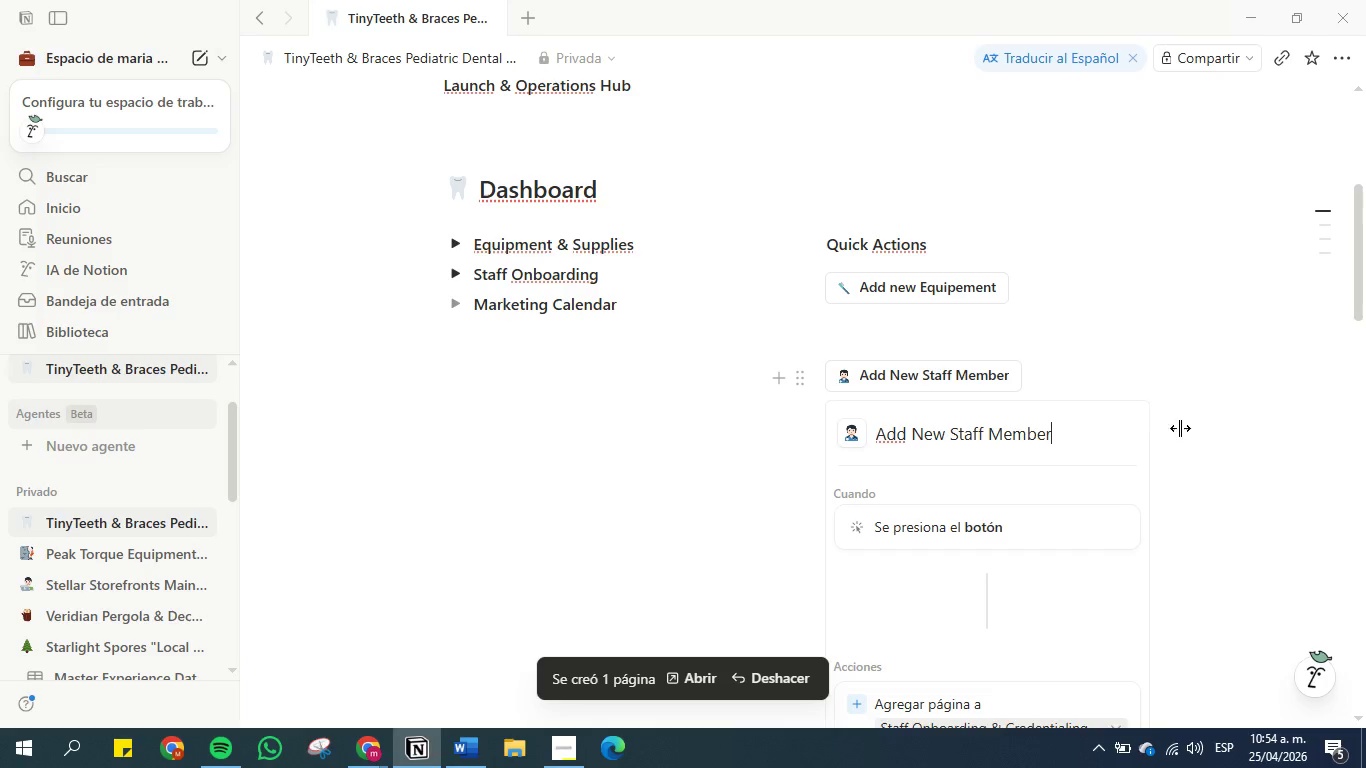 
left_click([1208, 438])
 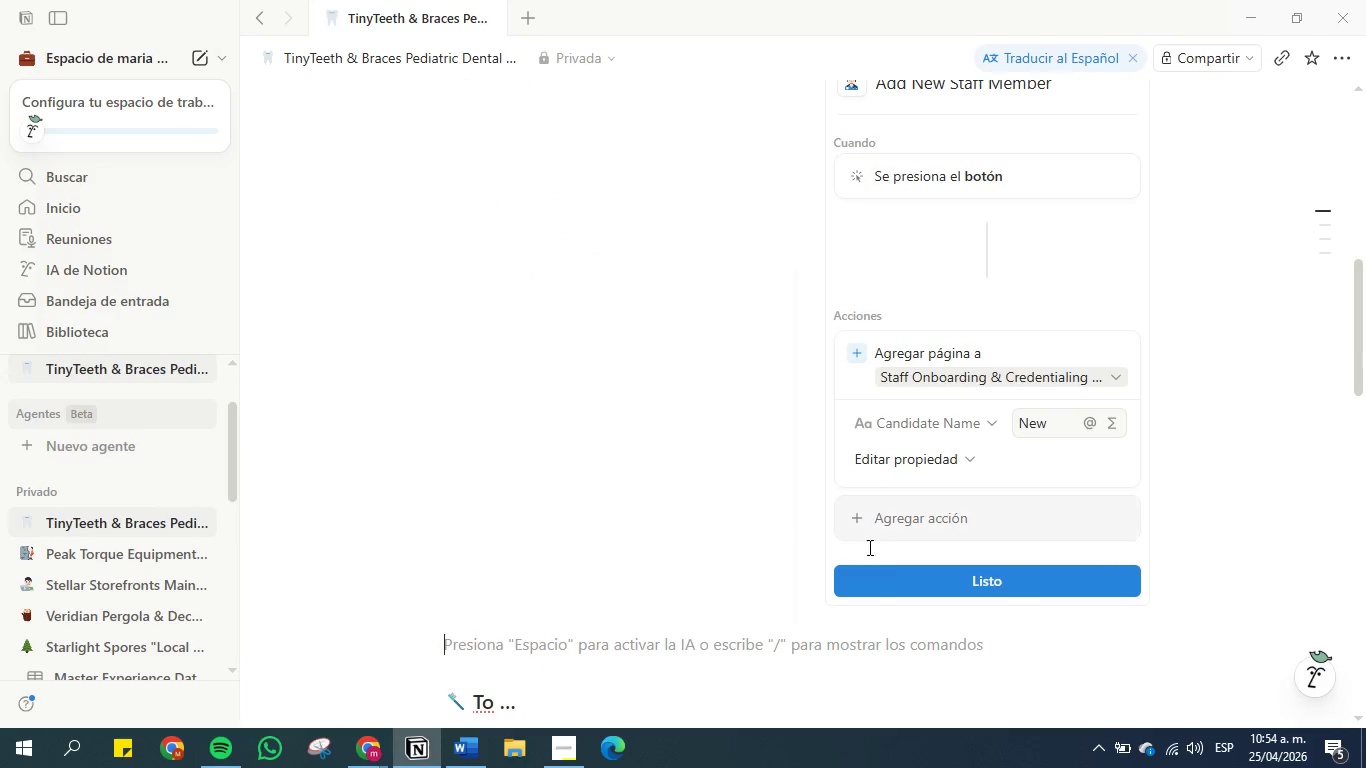 
left_click([886, 580])
 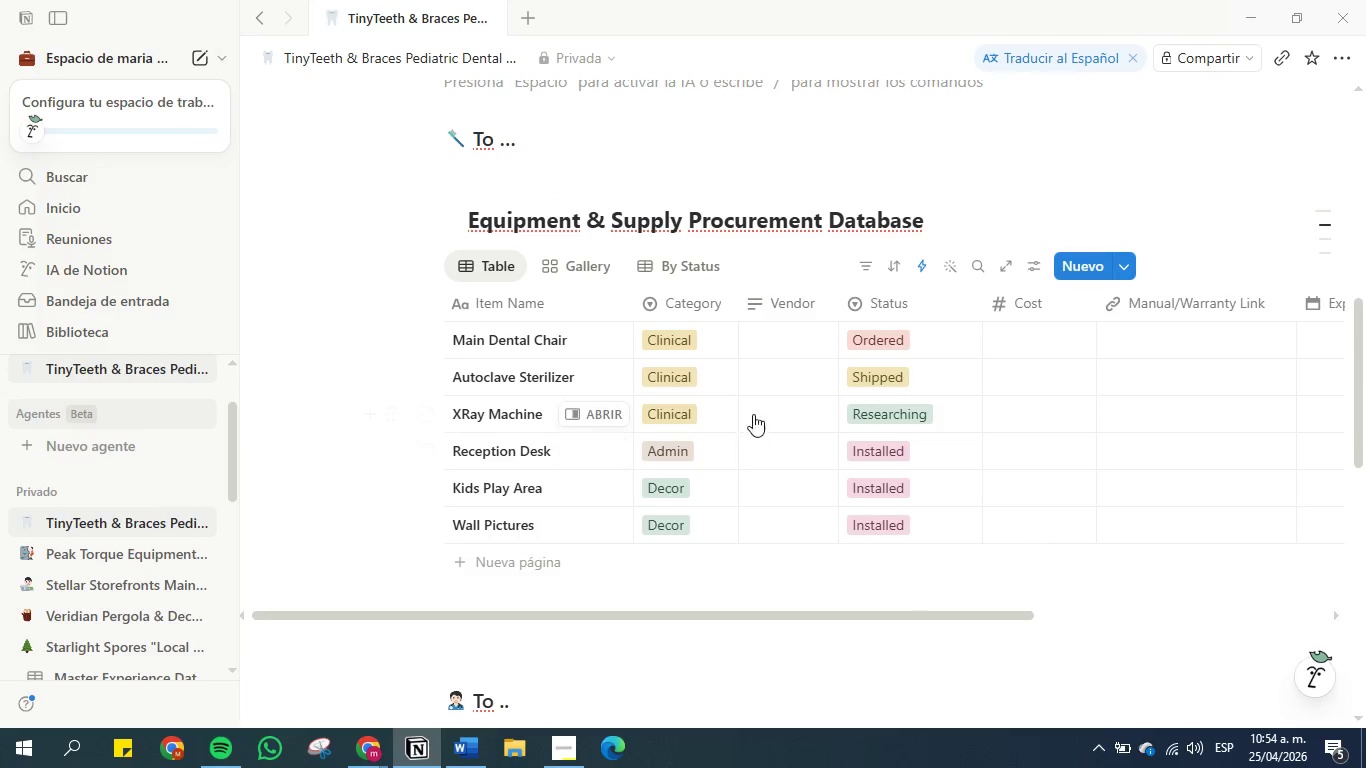 
scroll: coordinate [795, 400], scroll_direction: up, amount: 4.0
 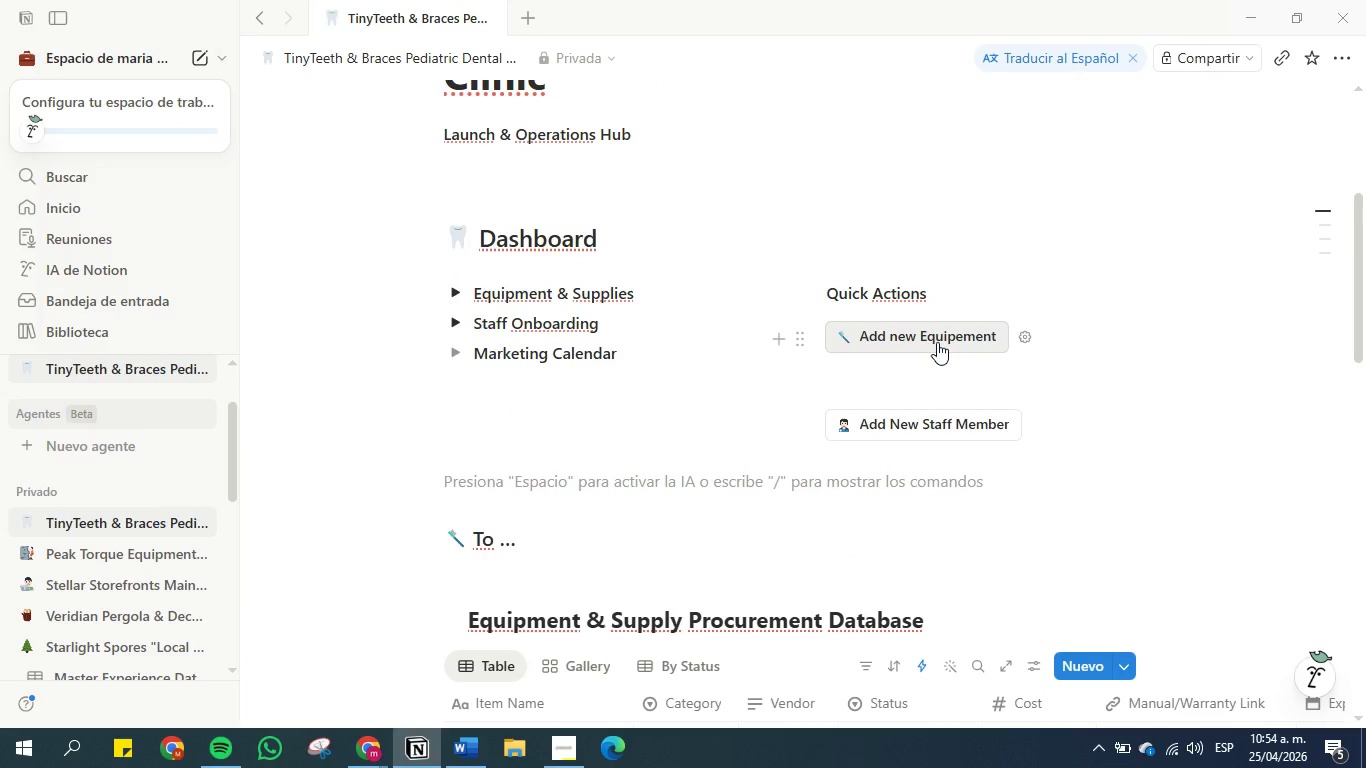 
left_click([937, 342])
 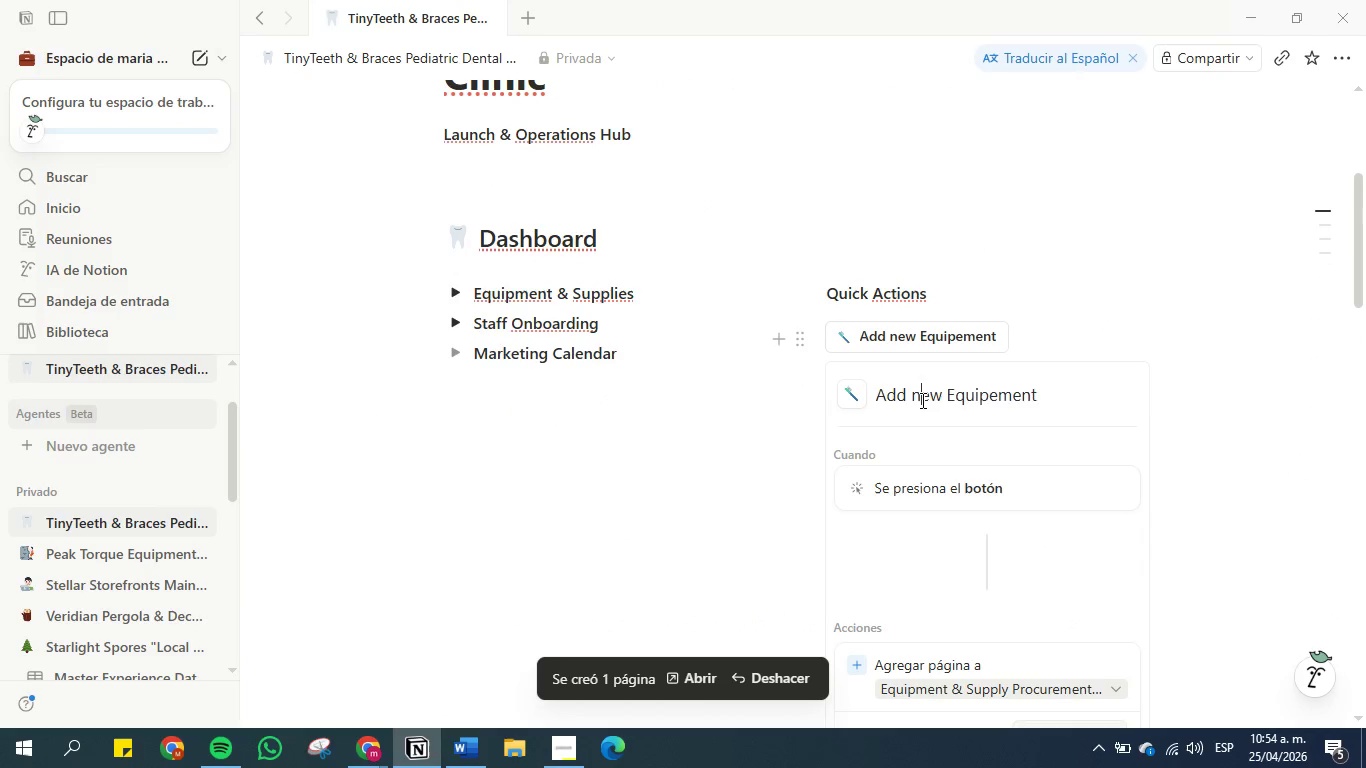 
key(Backspace)
 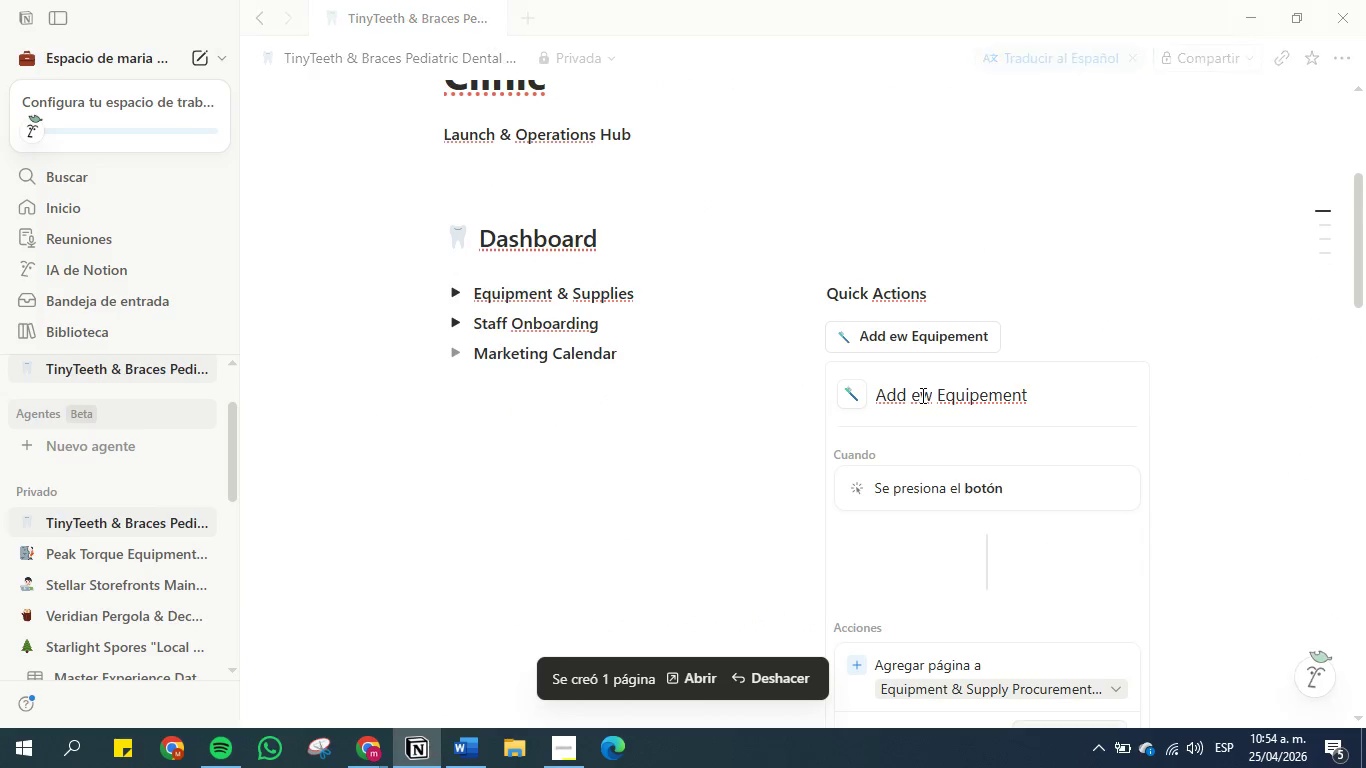 
key(CapsLock)
 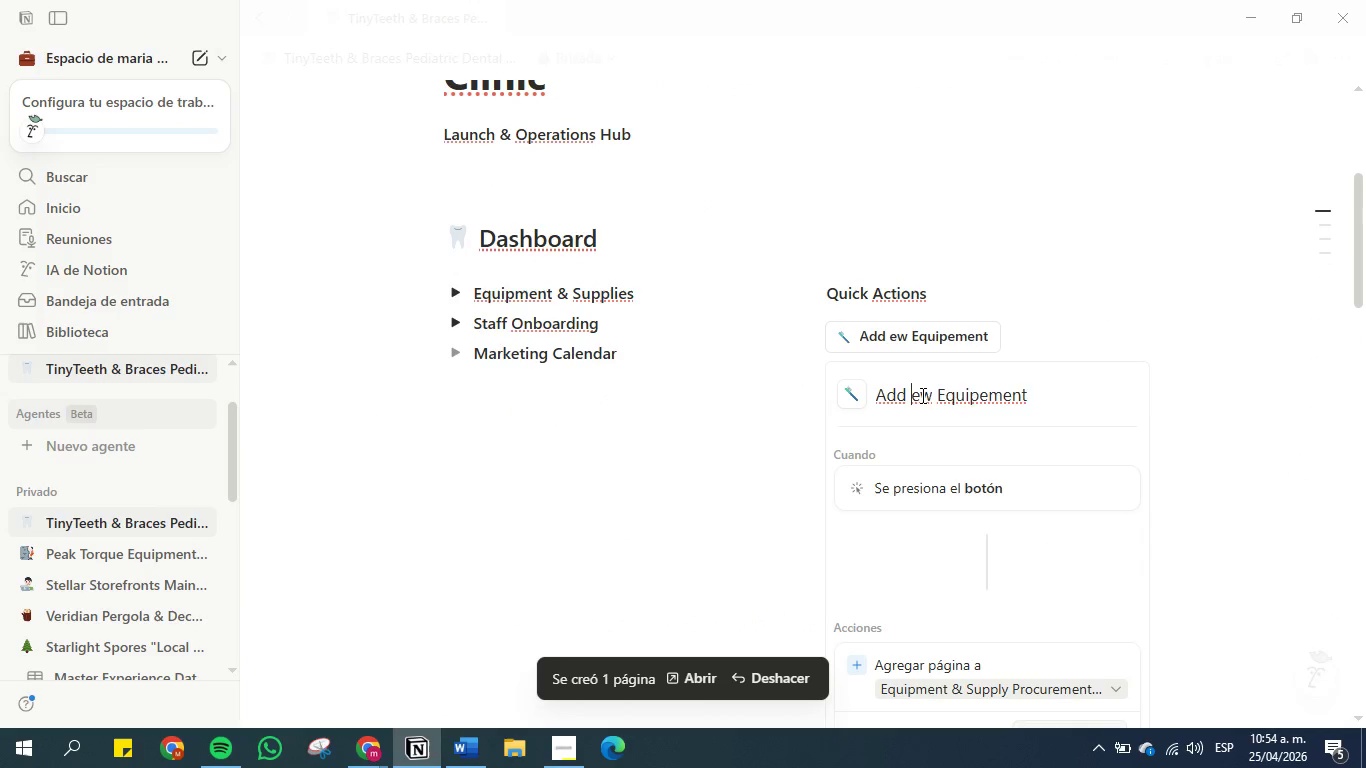 
key(N)
 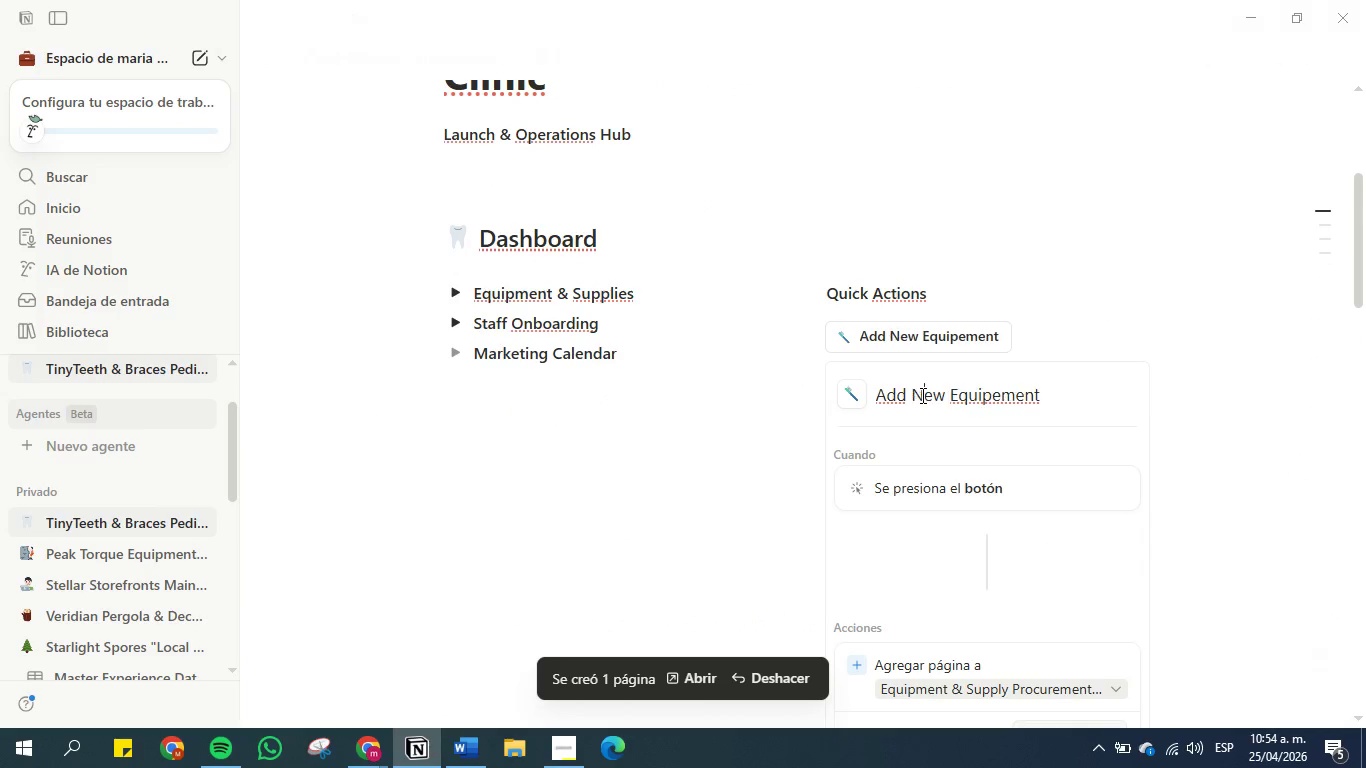 
key(CapsLock)
 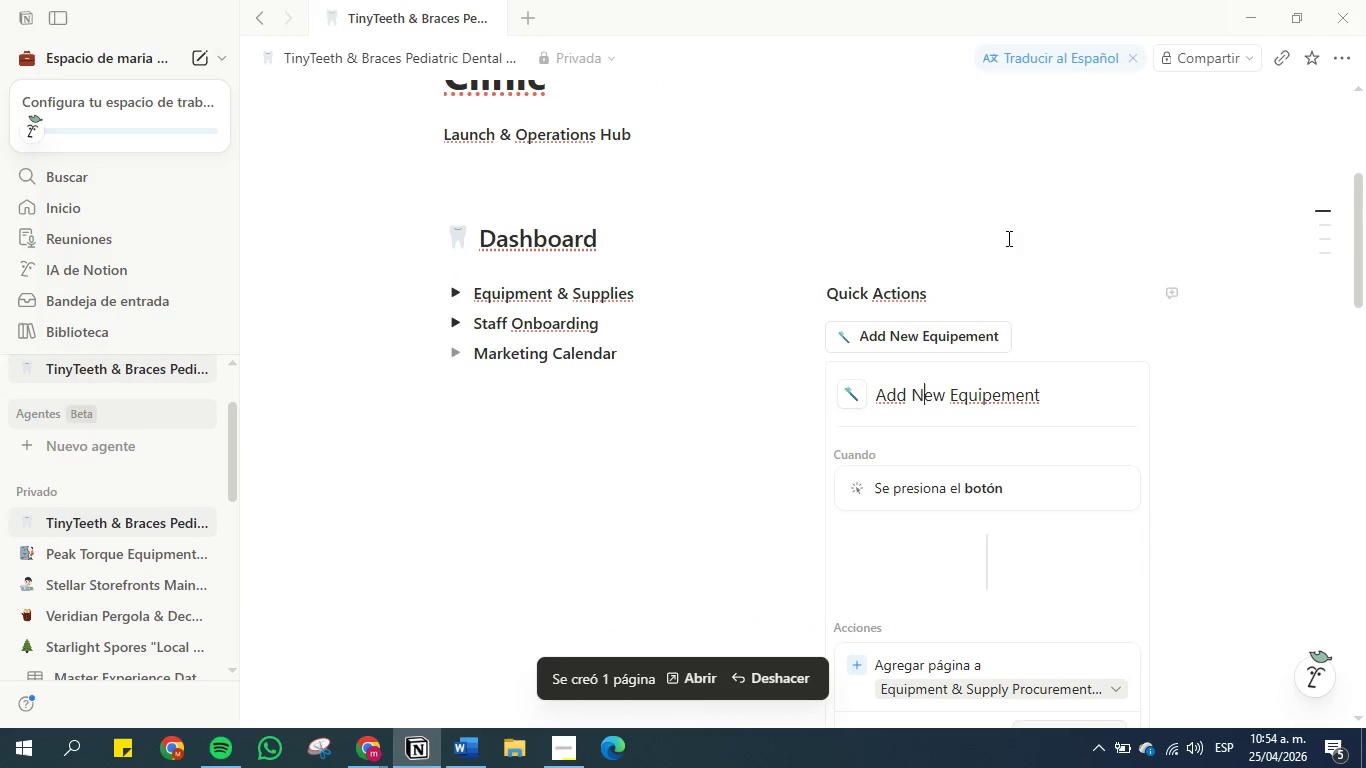 
left_click([985, 201])
 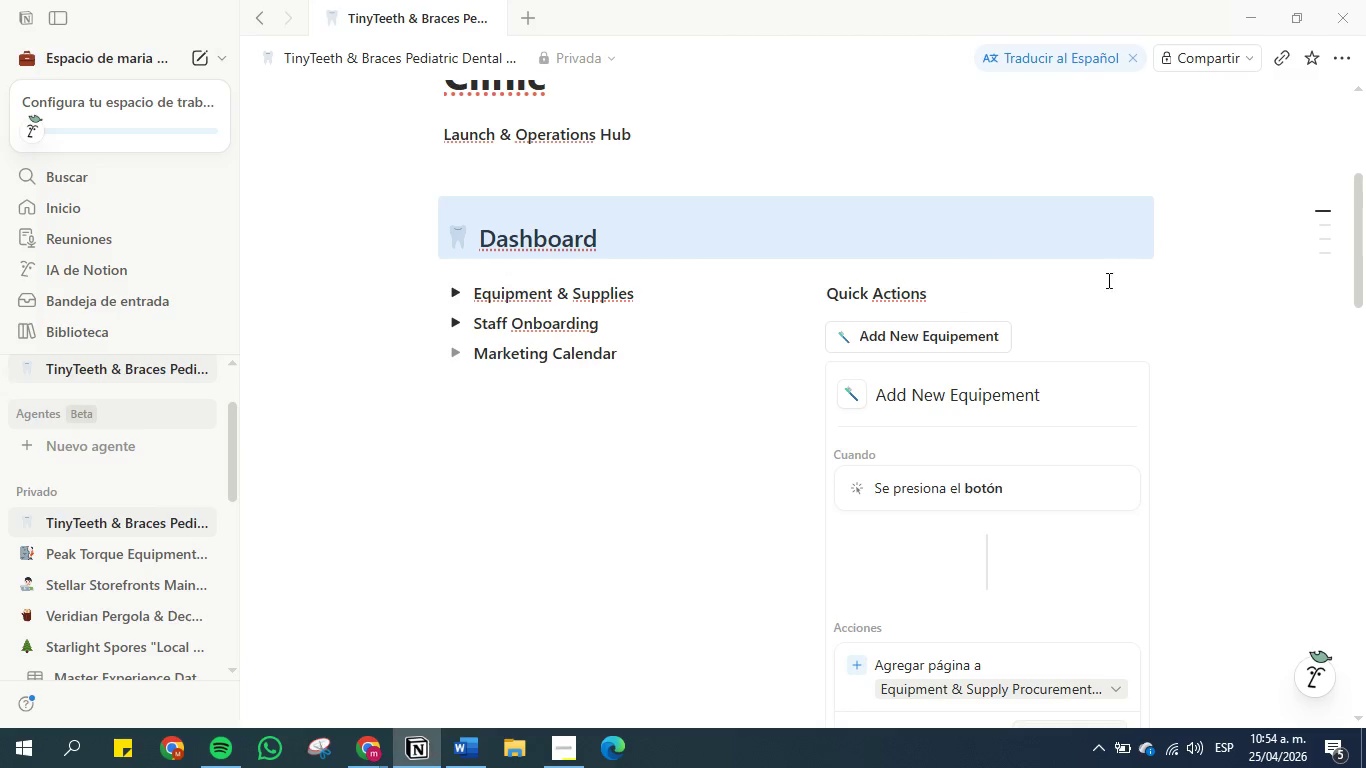 
left_click([1032, 280])
 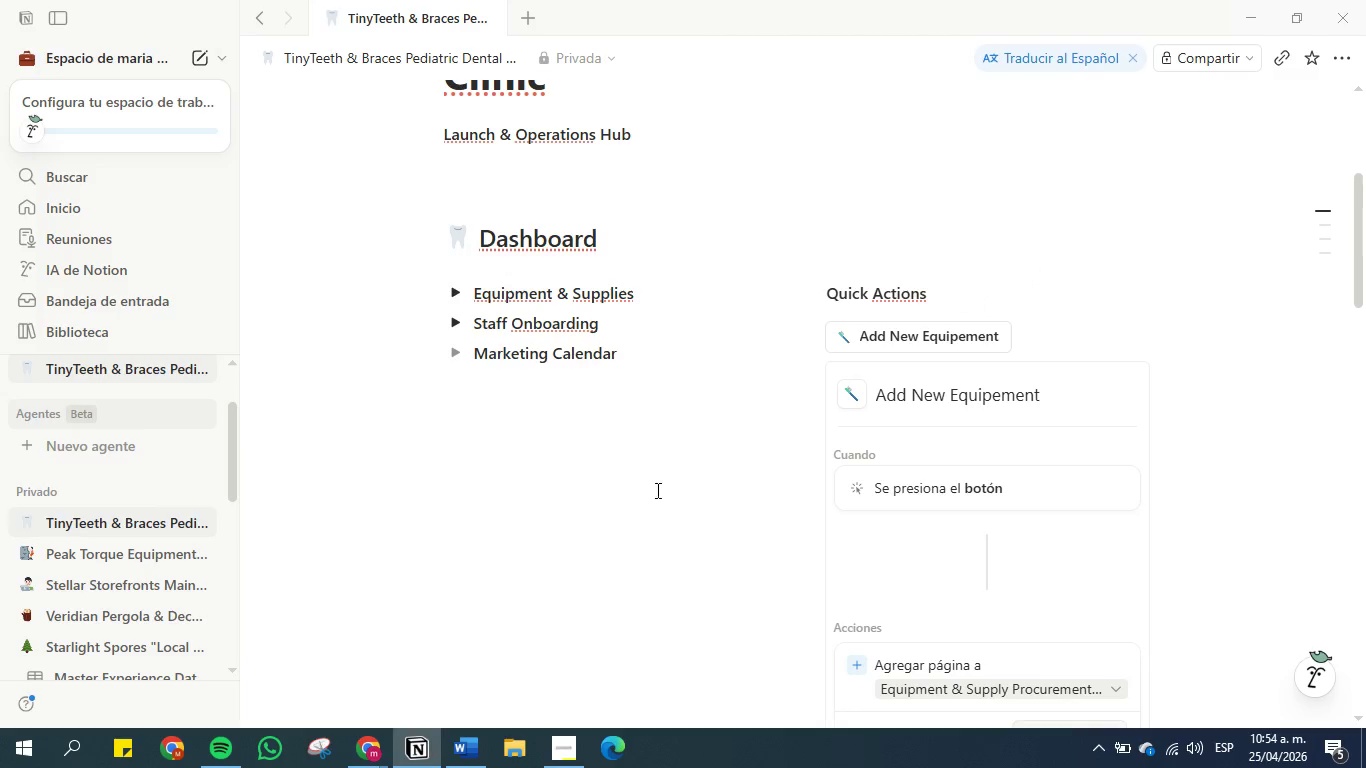 
left_click([662, 504])
 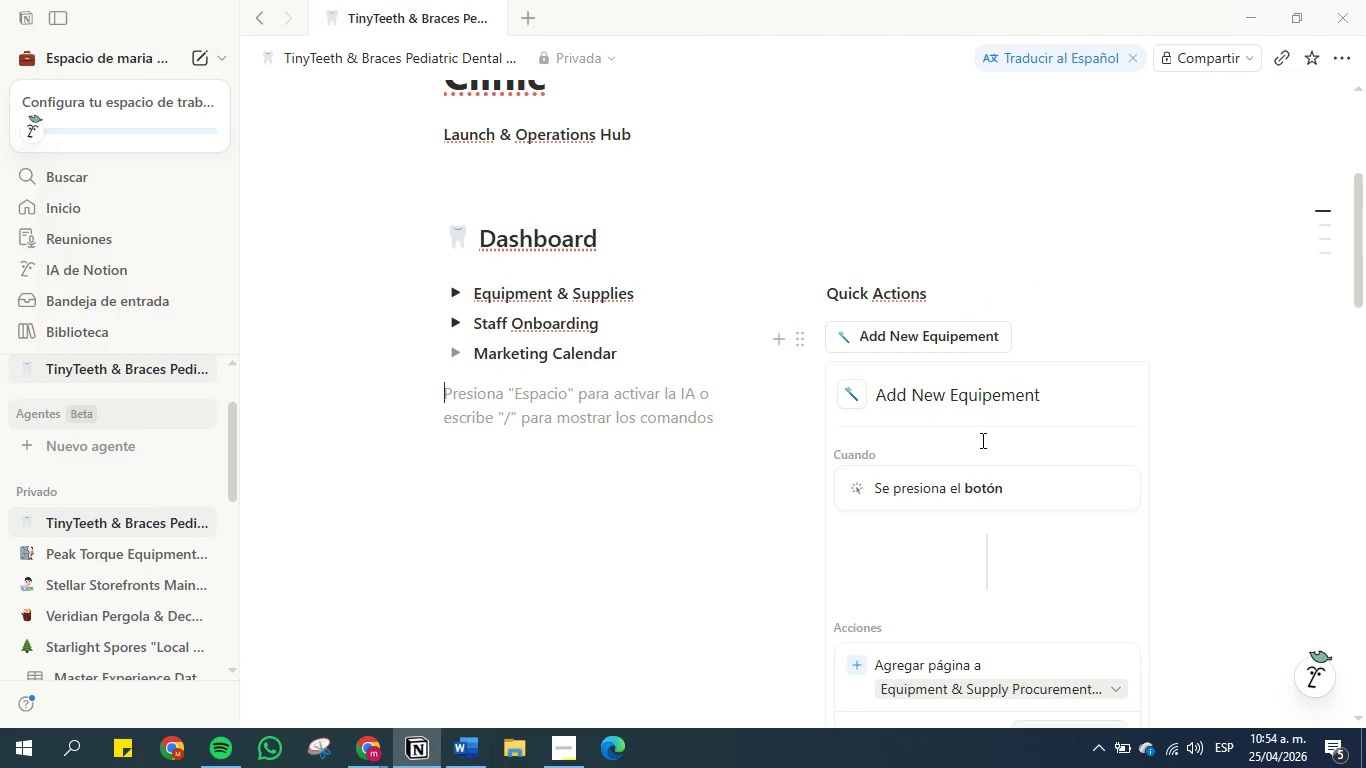 
scroll: coordinate [982, 478], scroll_direction: down, amount: 3.0
 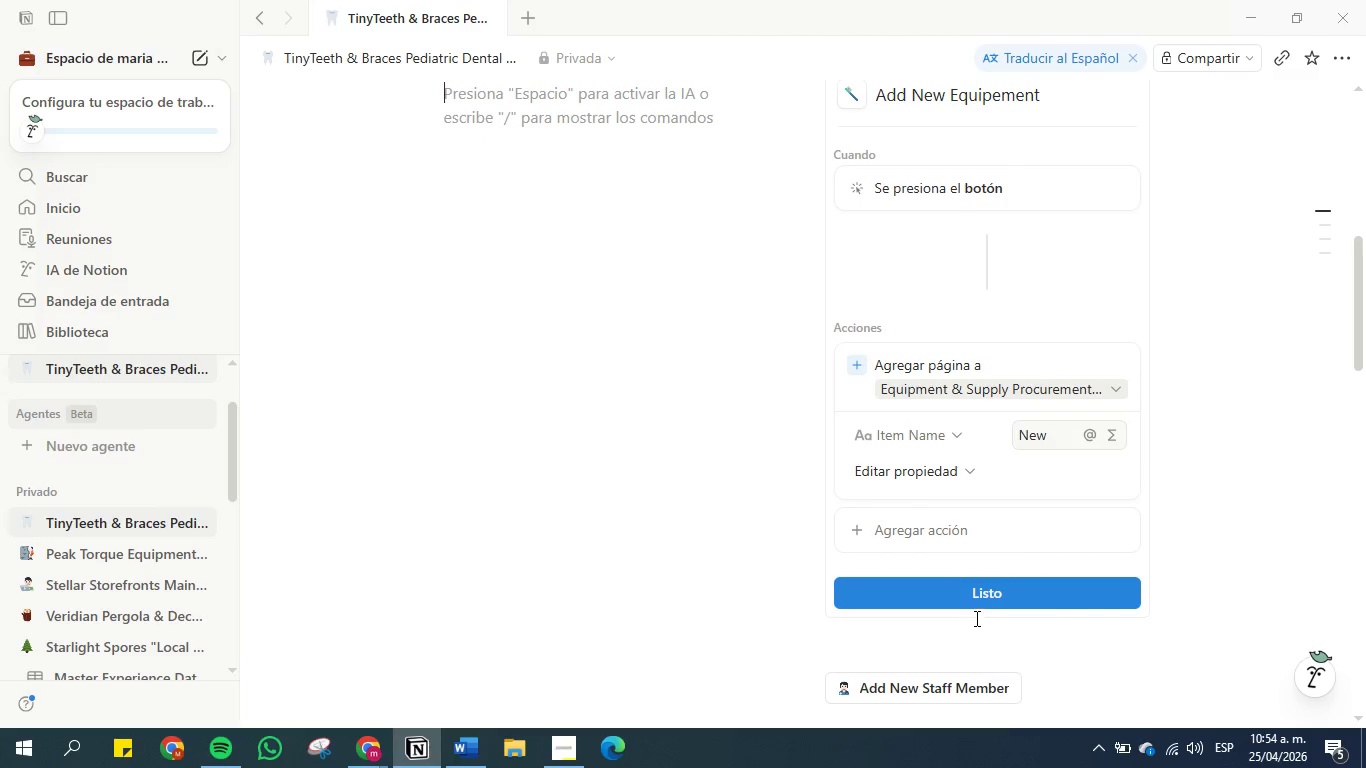 
left_click([972, 595])
 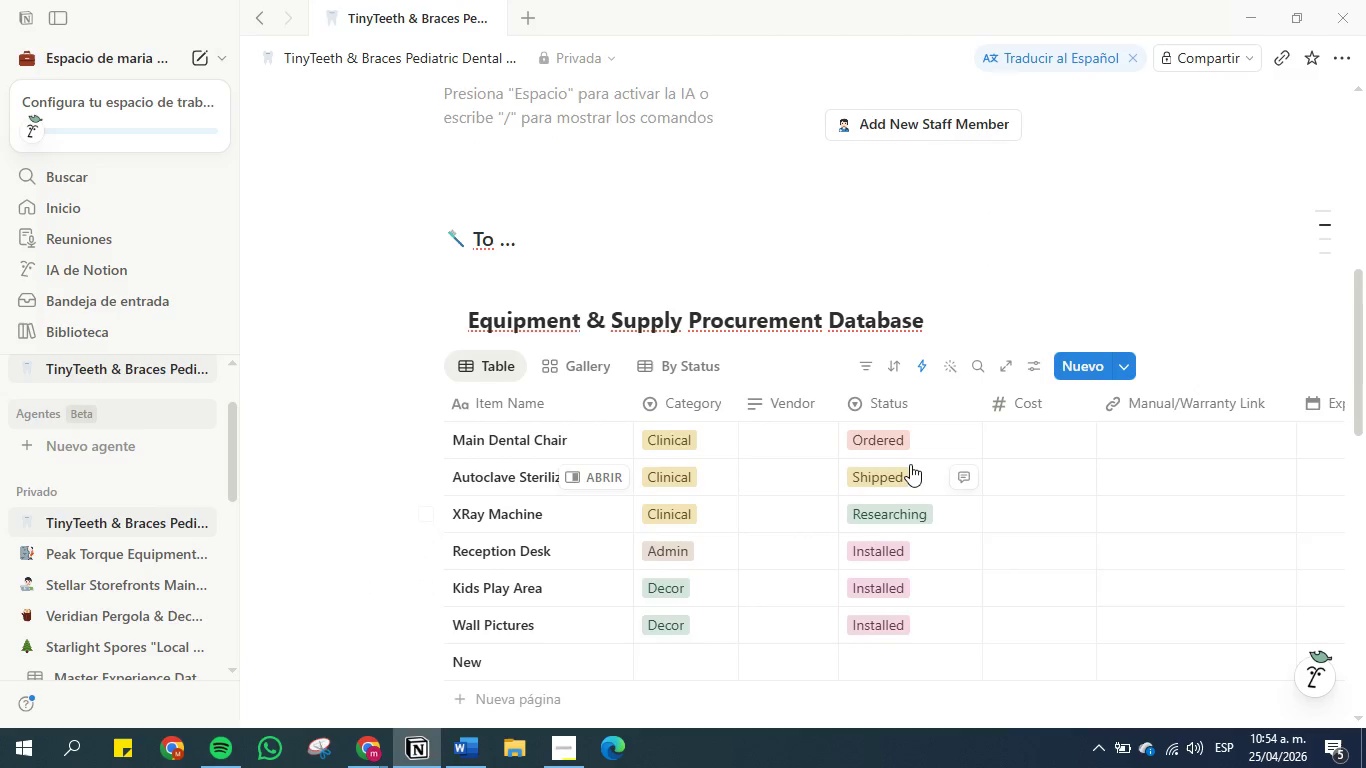 
scroll: coordinate [907, 454], scroll_direction: up, amount: 3.0
 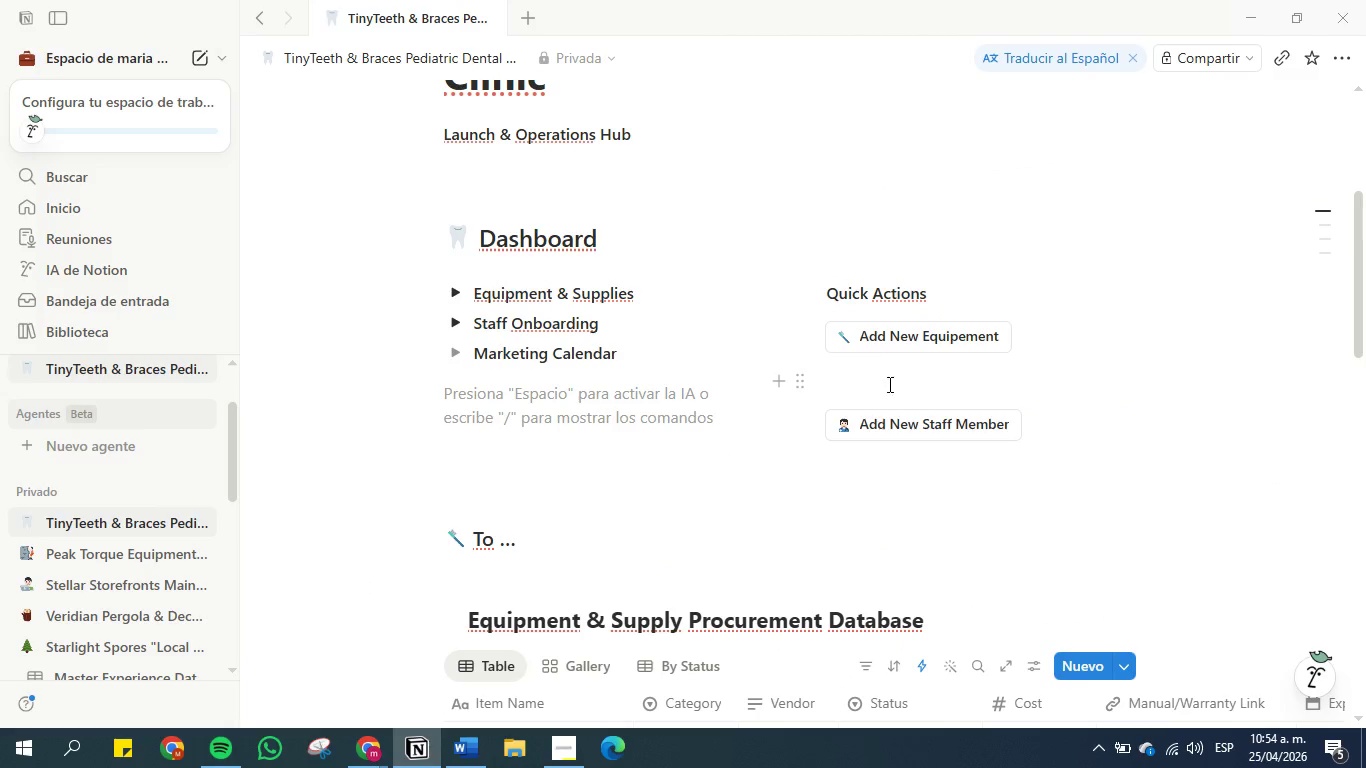 
scroll: coordinate [642, 522], scroll_direction: down, amount: 5.0
 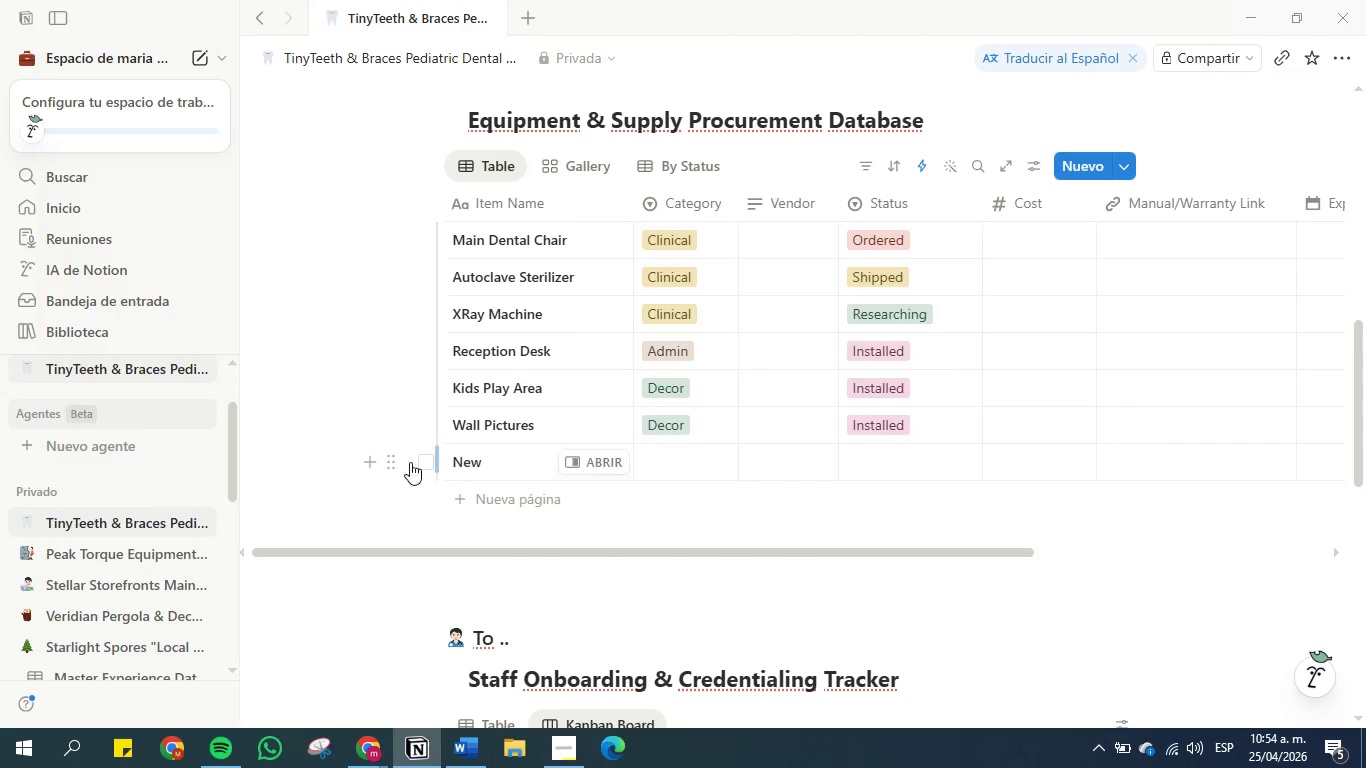 
left_click([395, 462])
 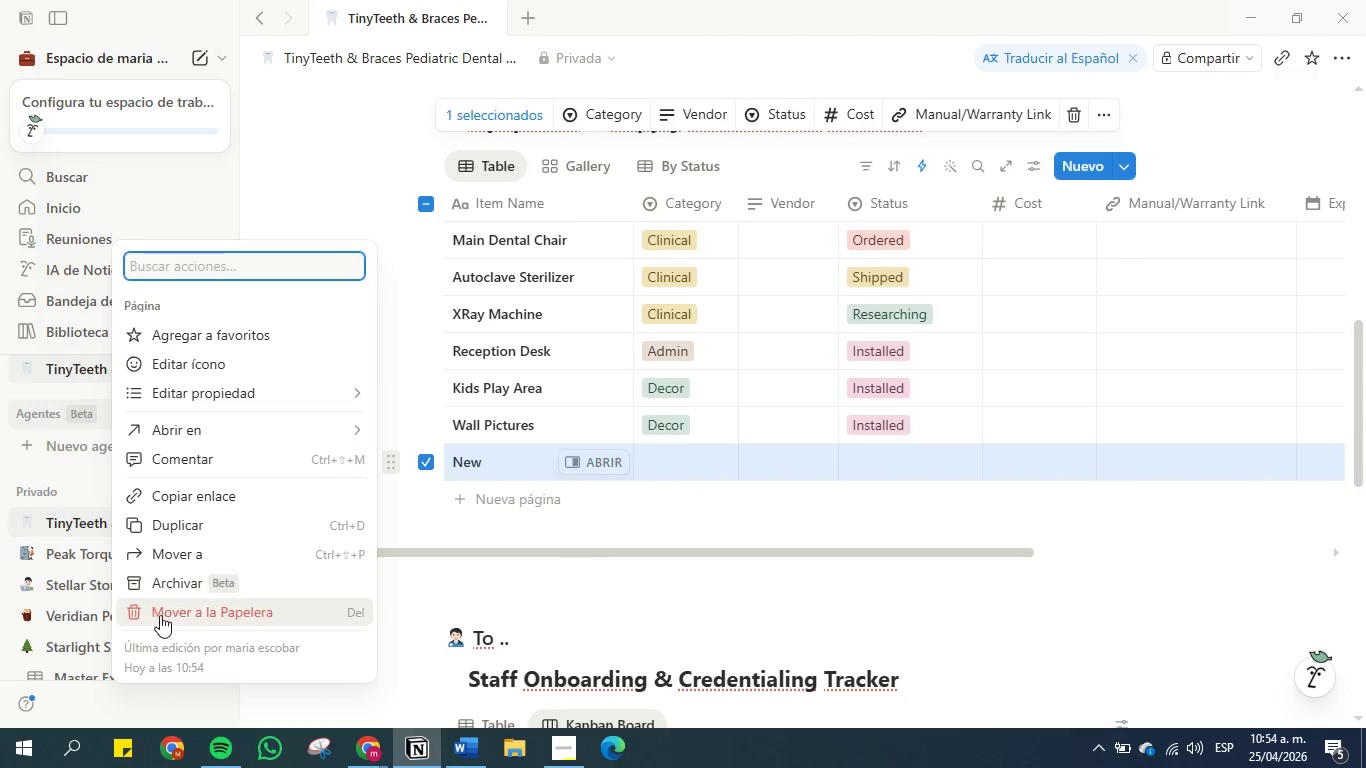 
left_click([189, 606])
 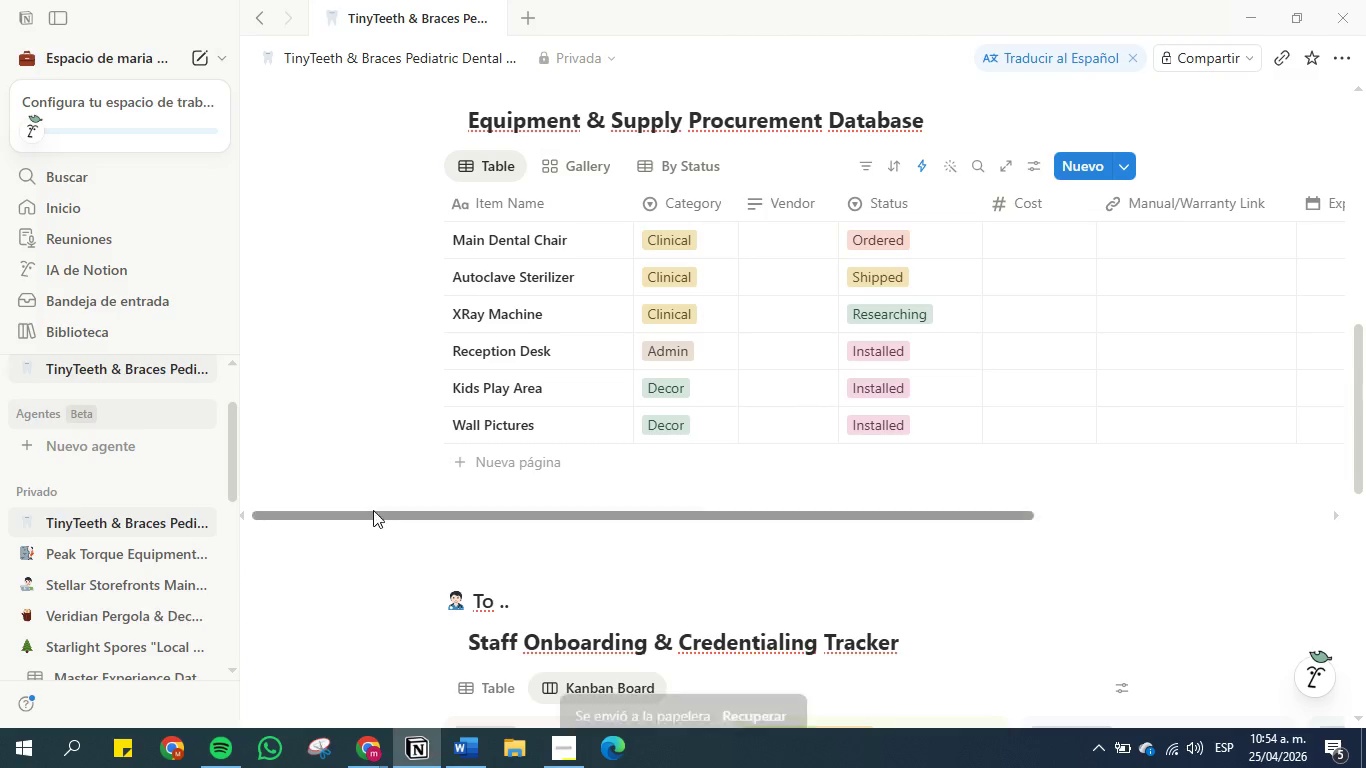 
scroll: coordinate [397, 494], scroll_direction: down, amount: 5.0
 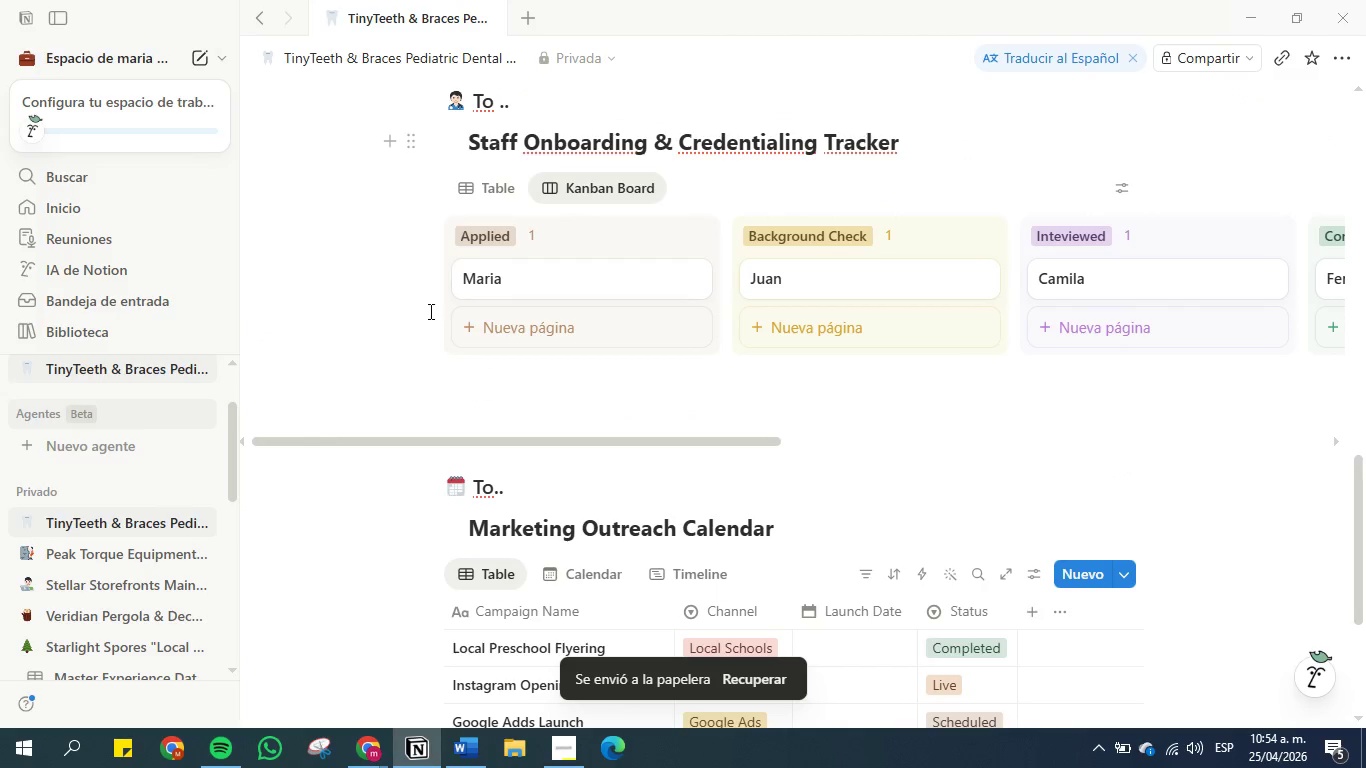 
left_click([476, 194])
 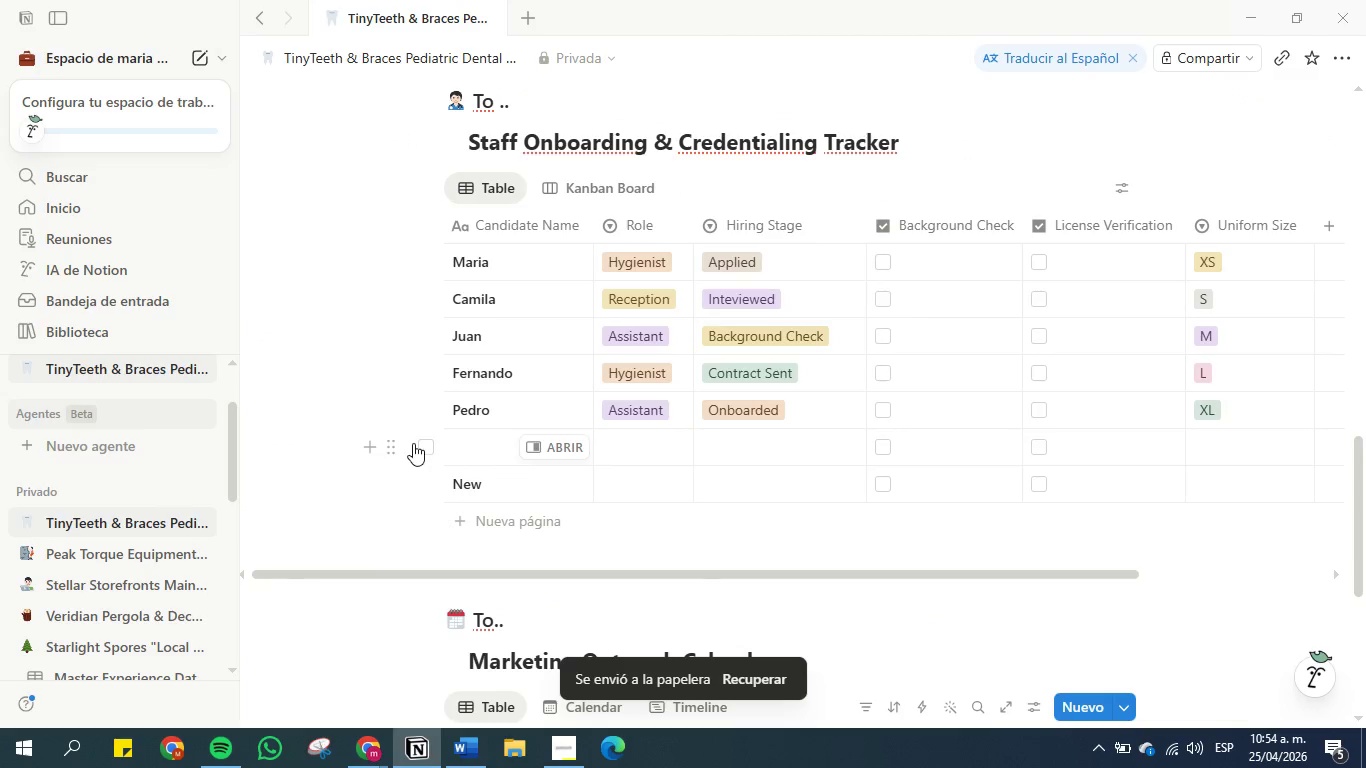 
left_click([384, 443])
 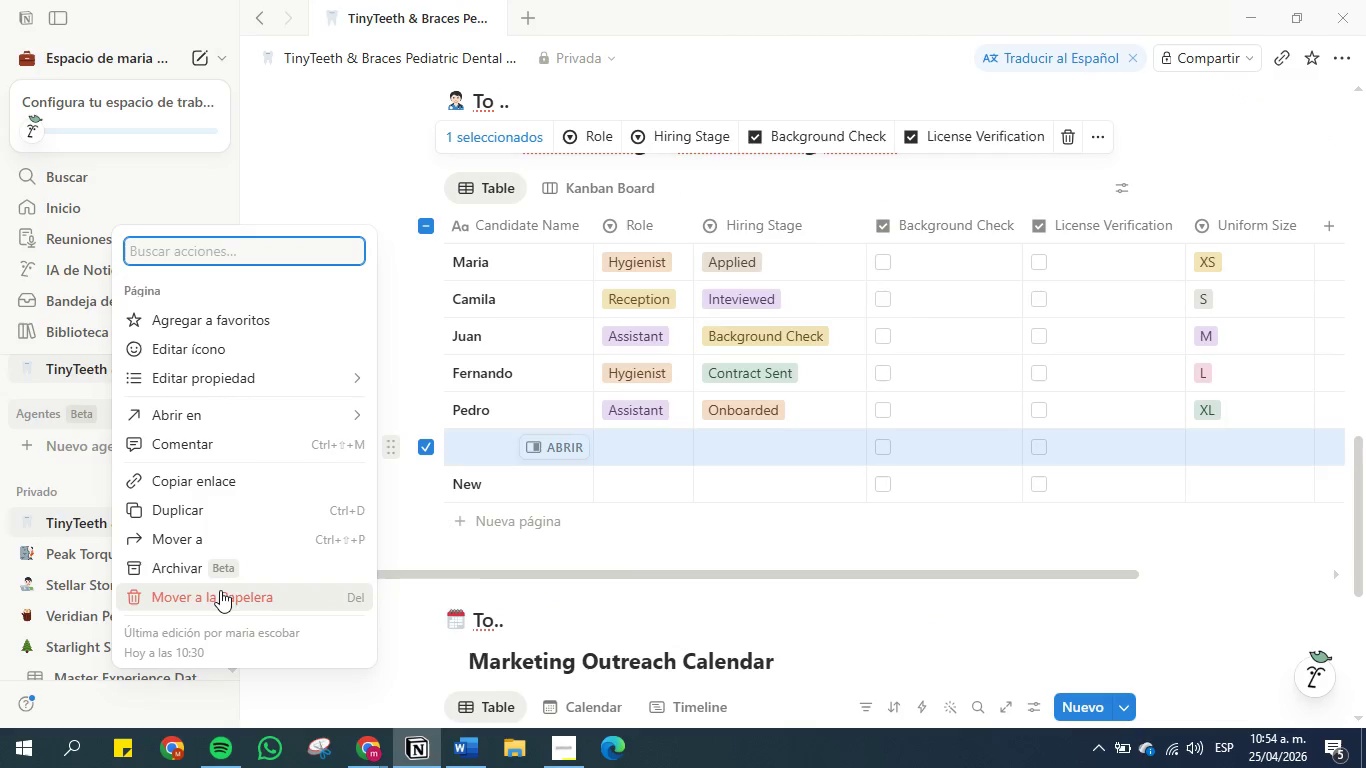 
left_click([212, 593])
 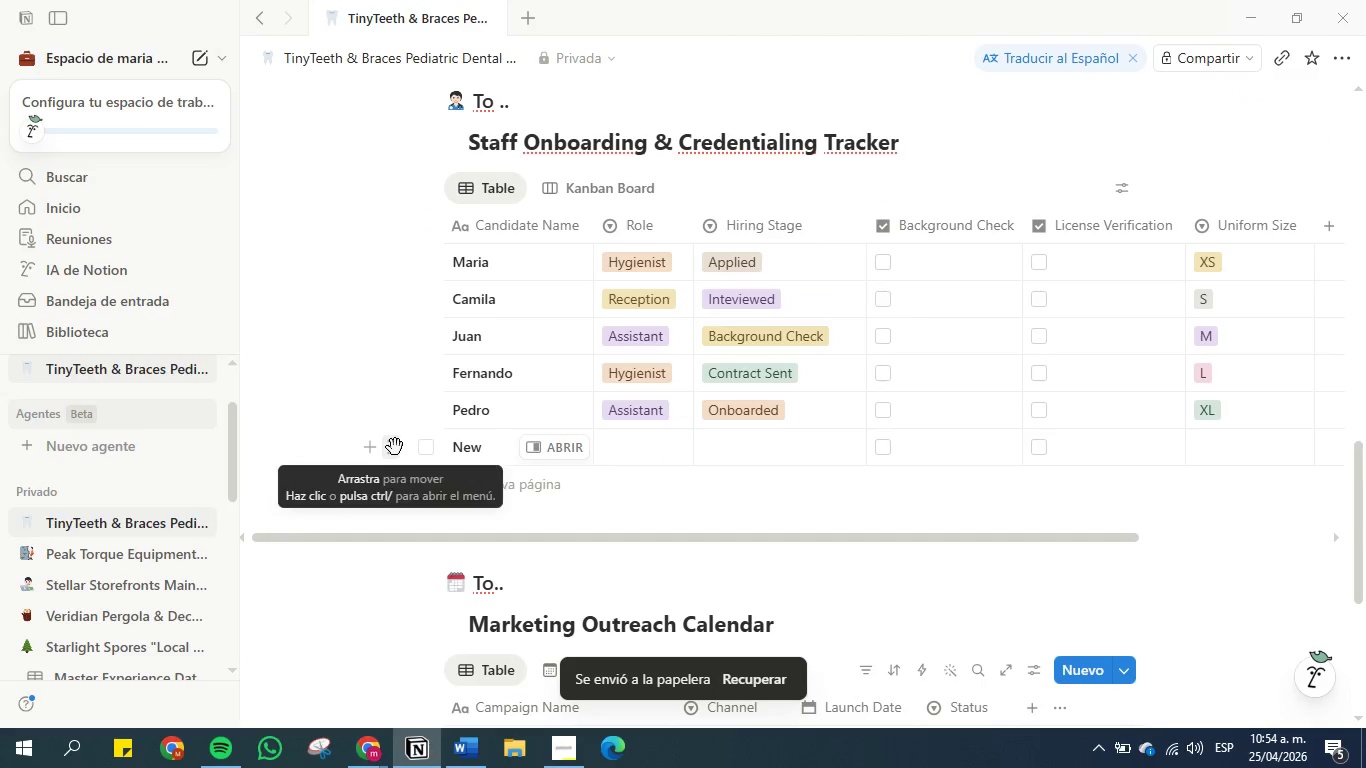 
left_click([390, 449])
 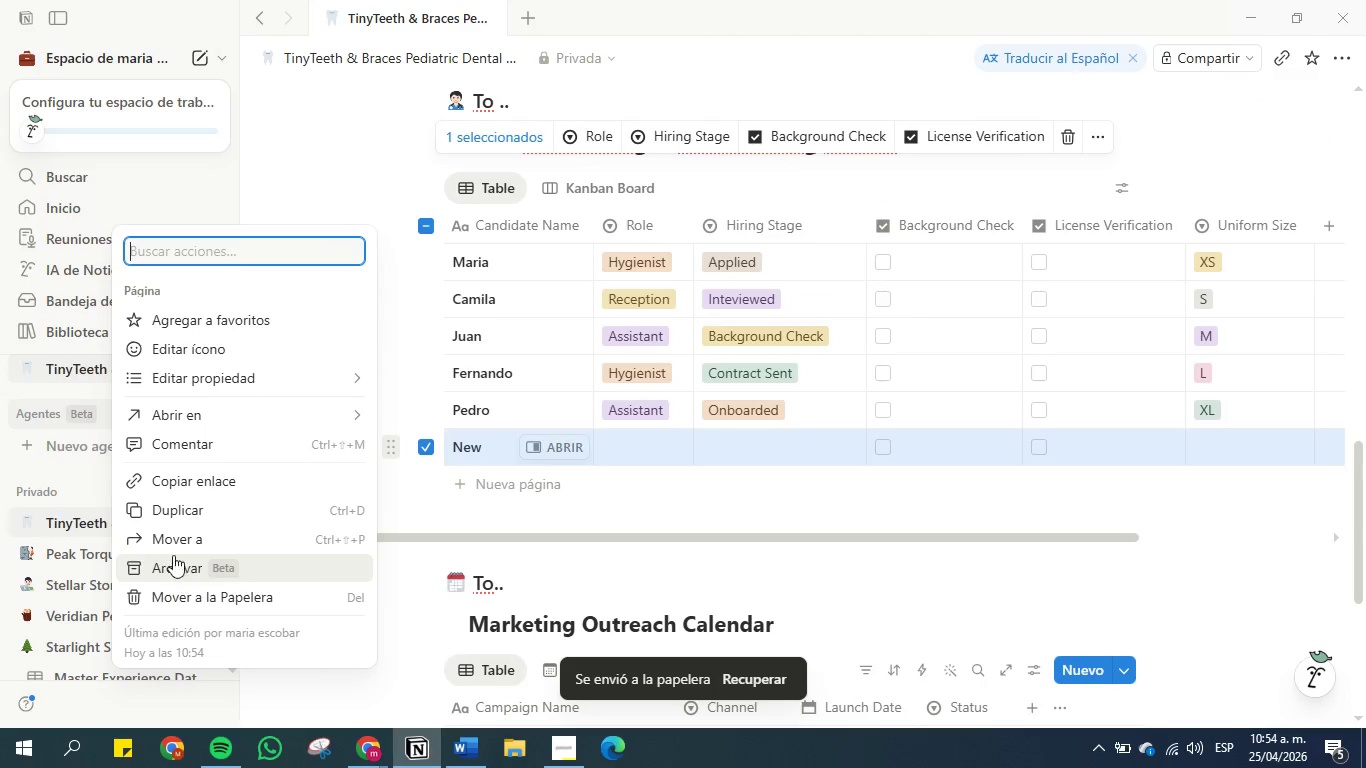 
left_click([170, 587])
 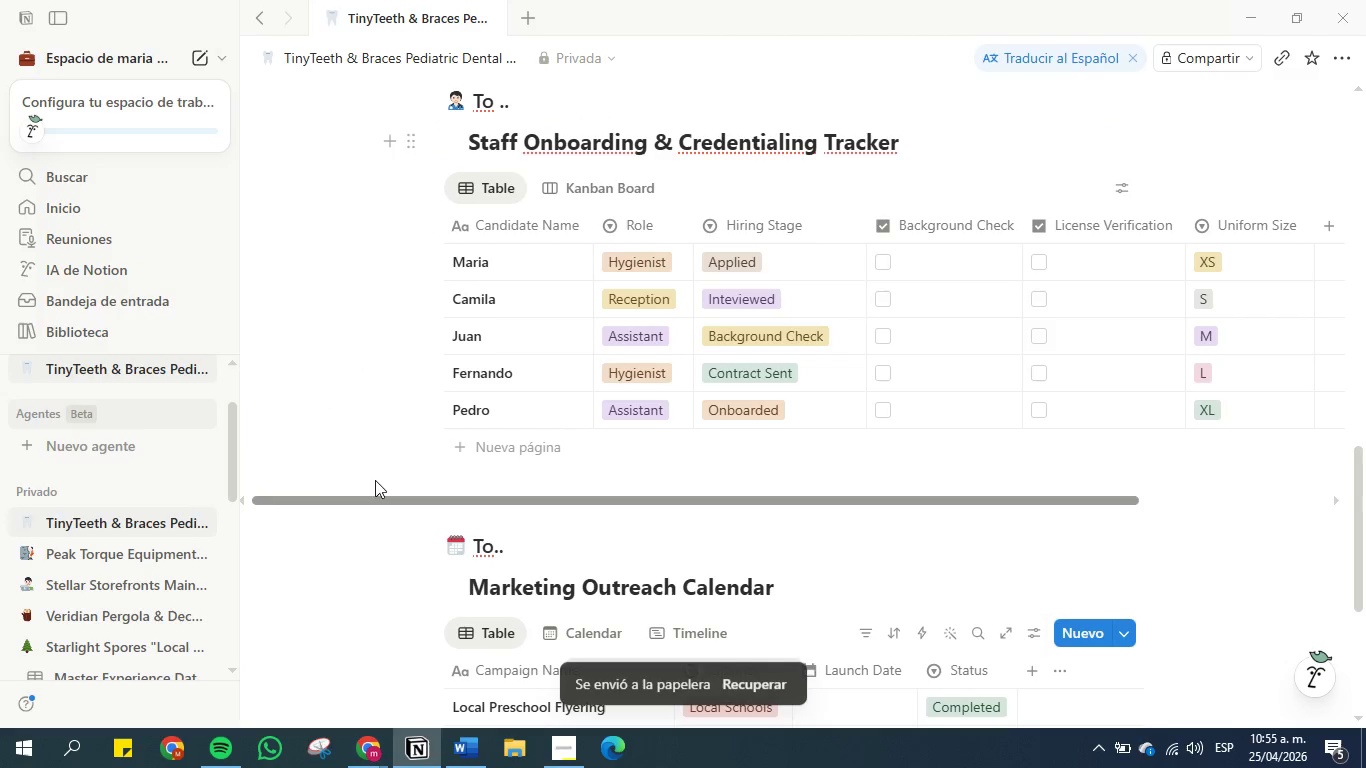 
scroll: coordinate [405, 389], scroll_direction: down, amount: 3.0
 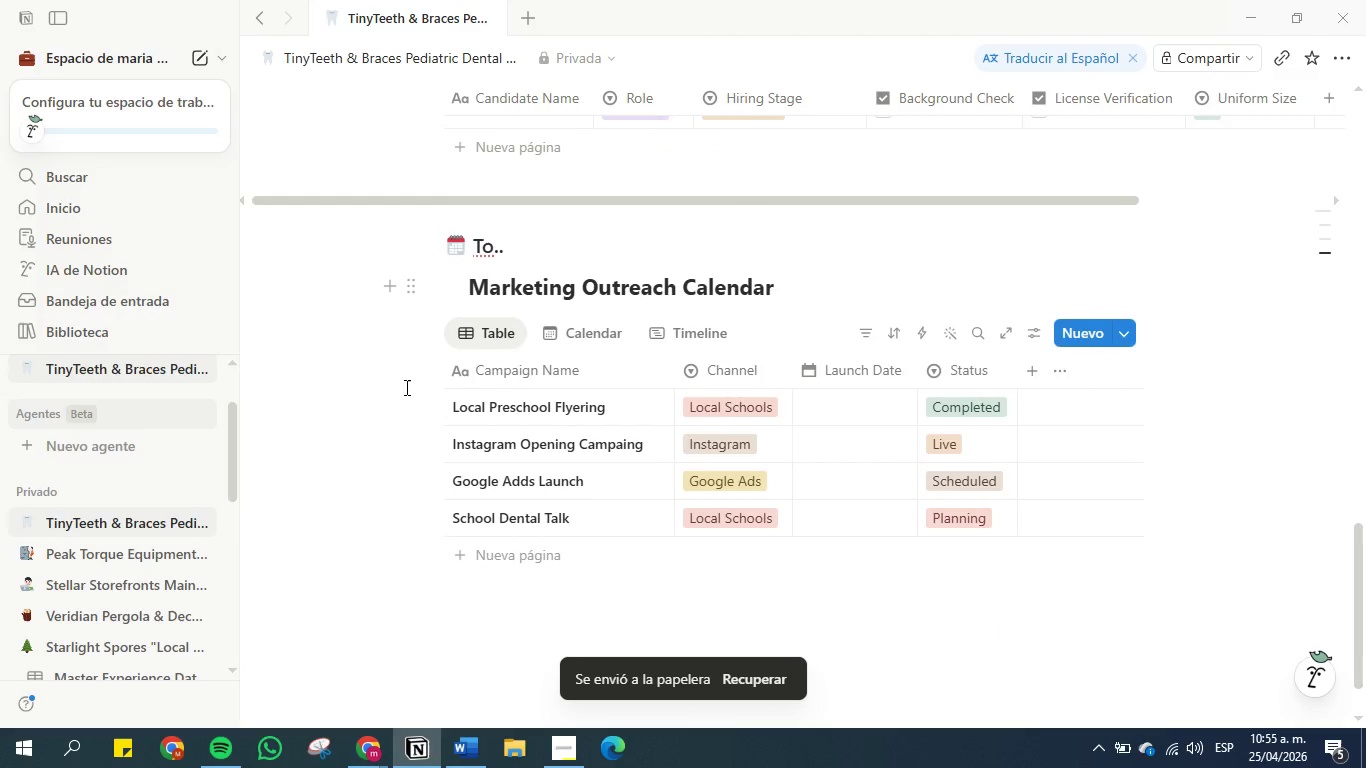 
scroll: coordinate [405, 387], scroll_direction: up, amount: 8.0
 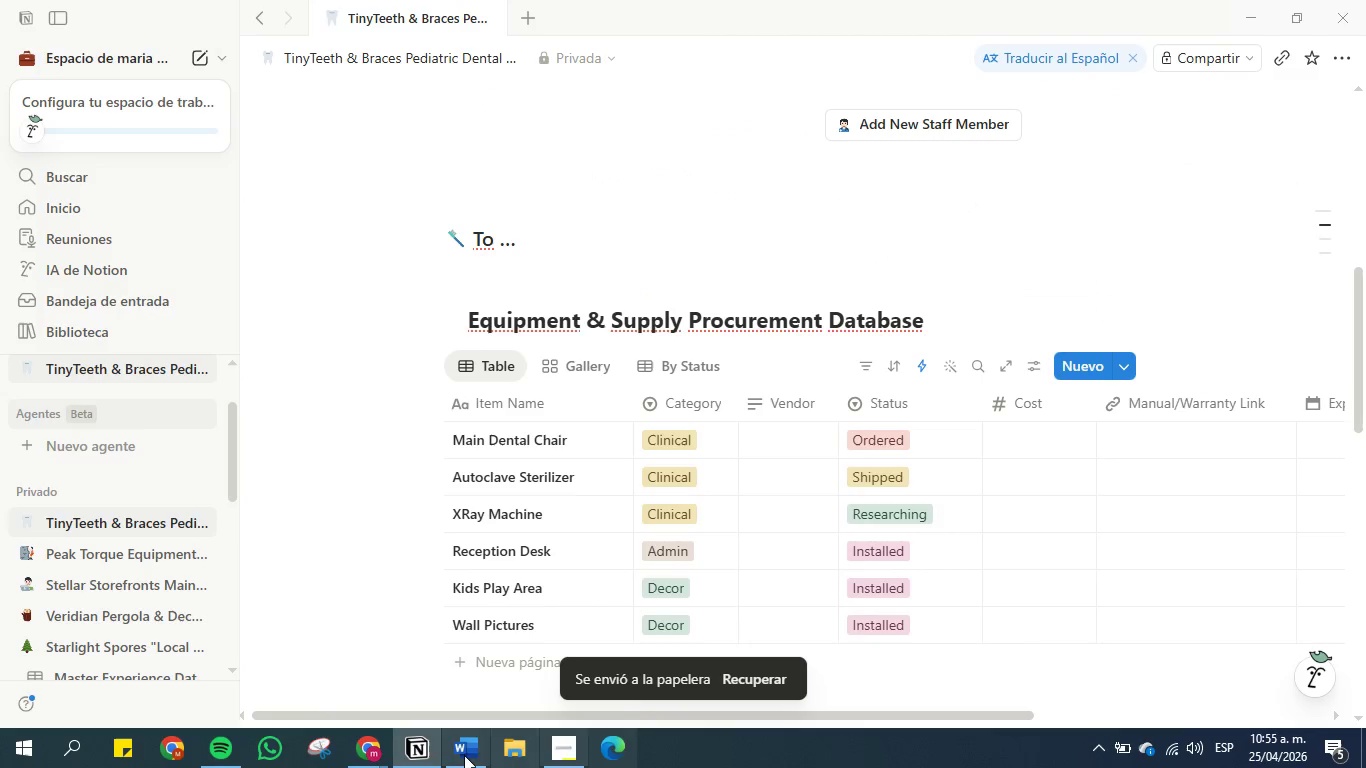 
left_click([473, 745])
 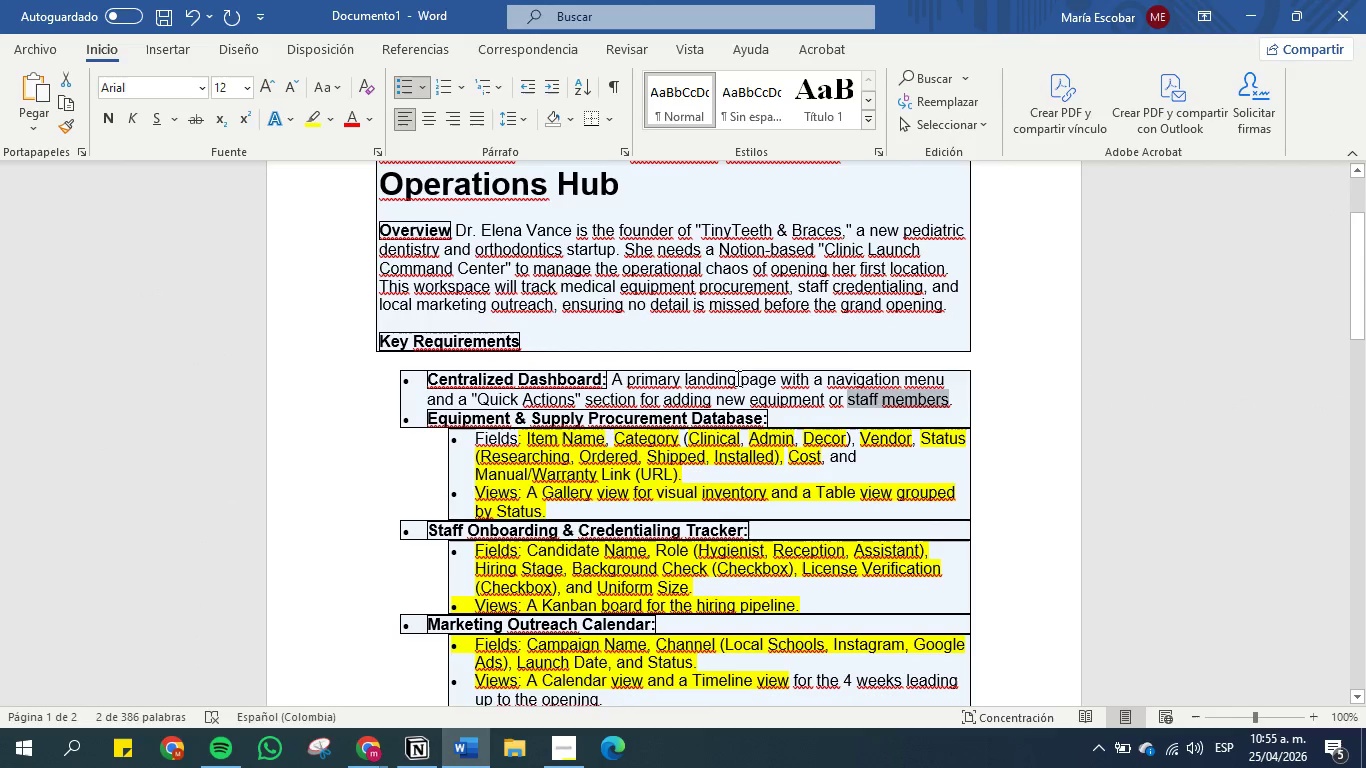 
left_click([725, 400])
 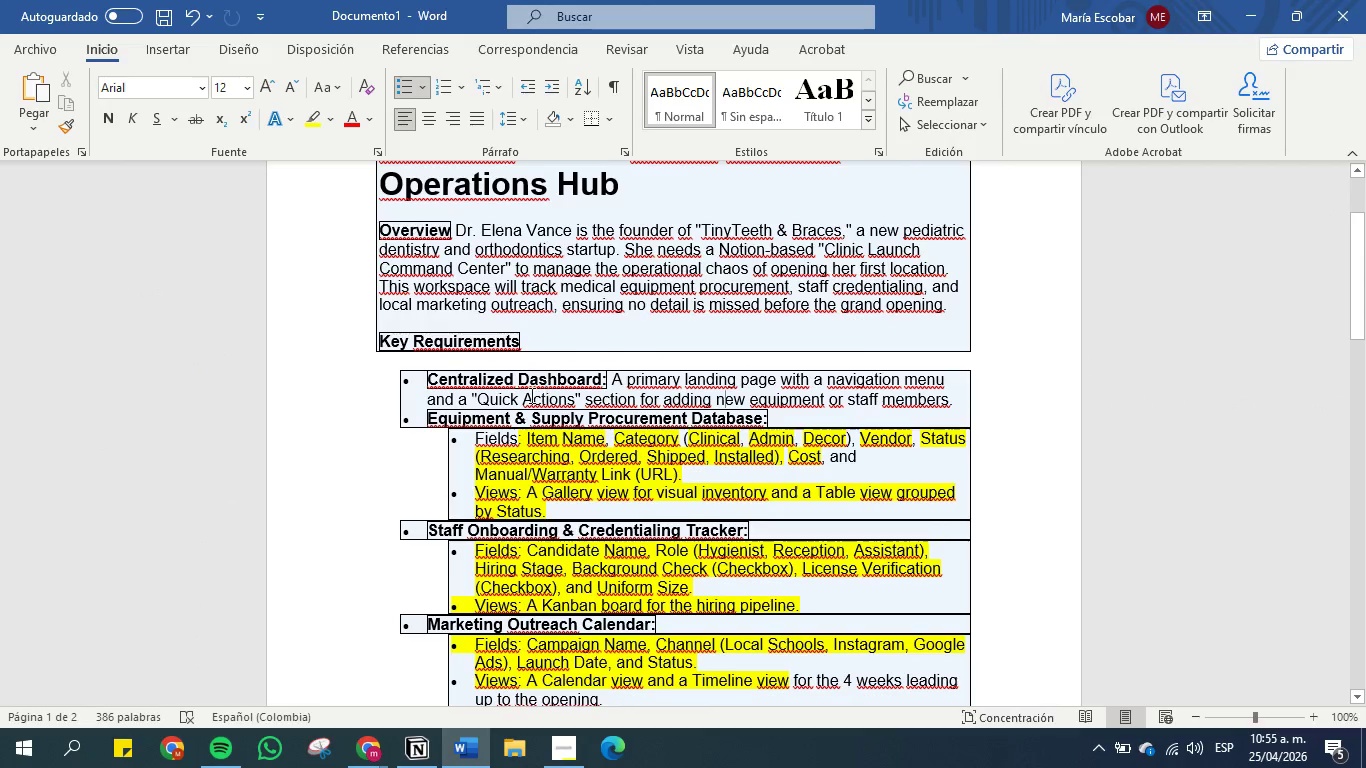 
left_click_drag(start_coordinate=[475, 397], to_coordinate=[945, 405])
 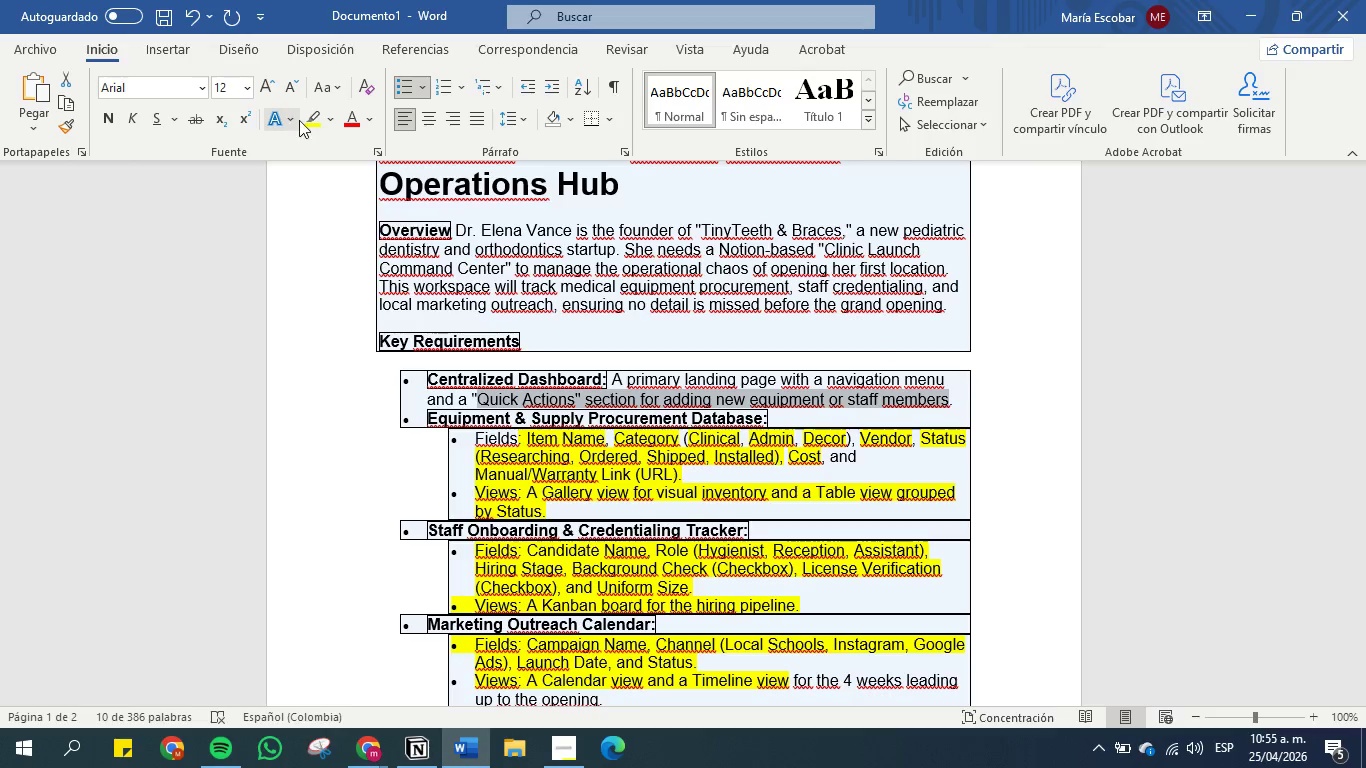 
left_click([313, 119])
 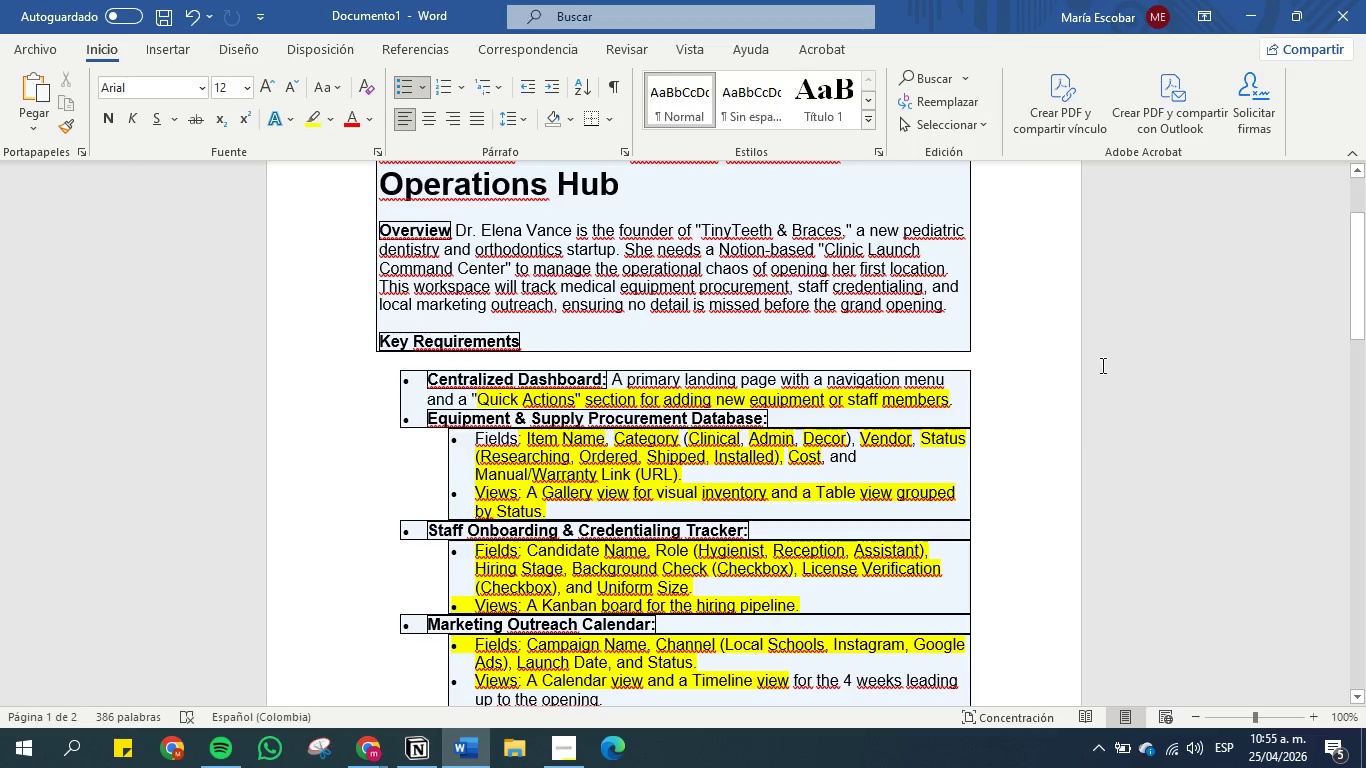 
left_click([1215, 342])
 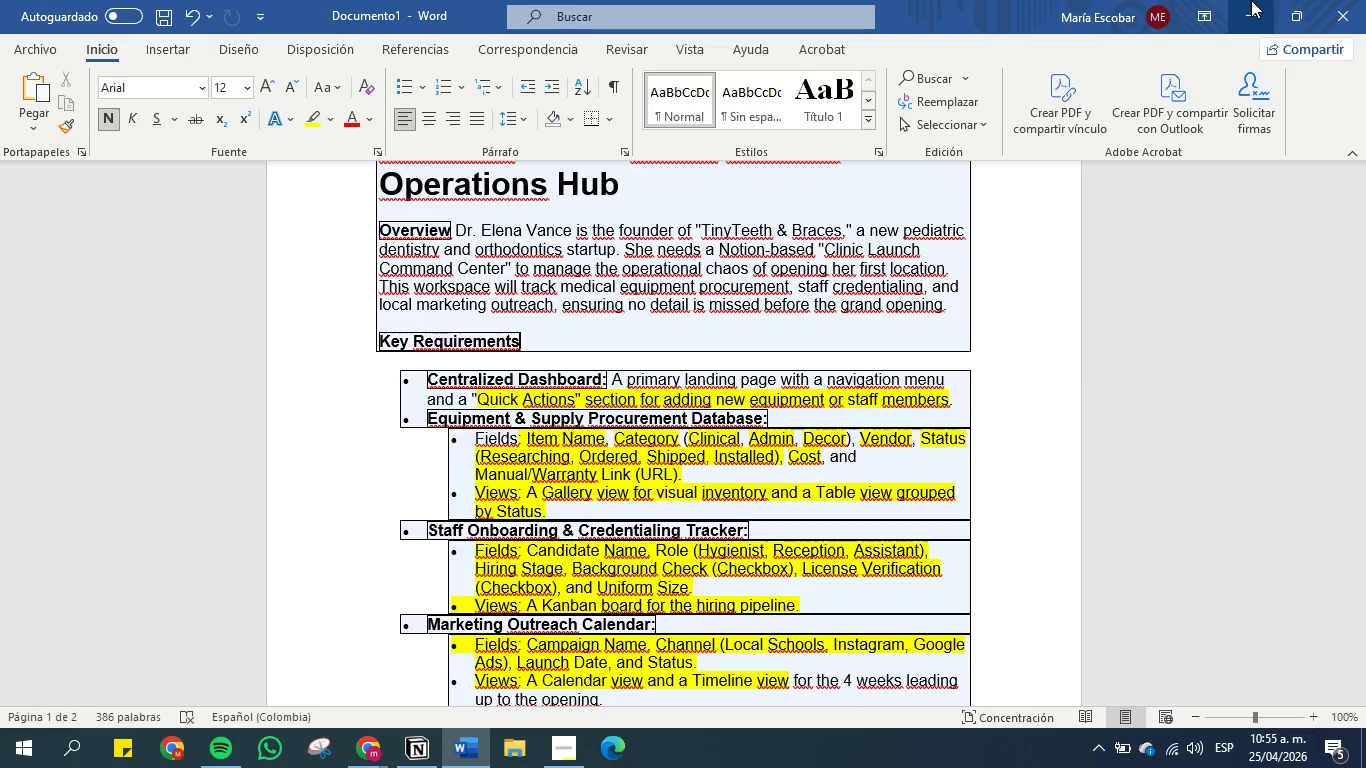 
left_click([1251, 0])